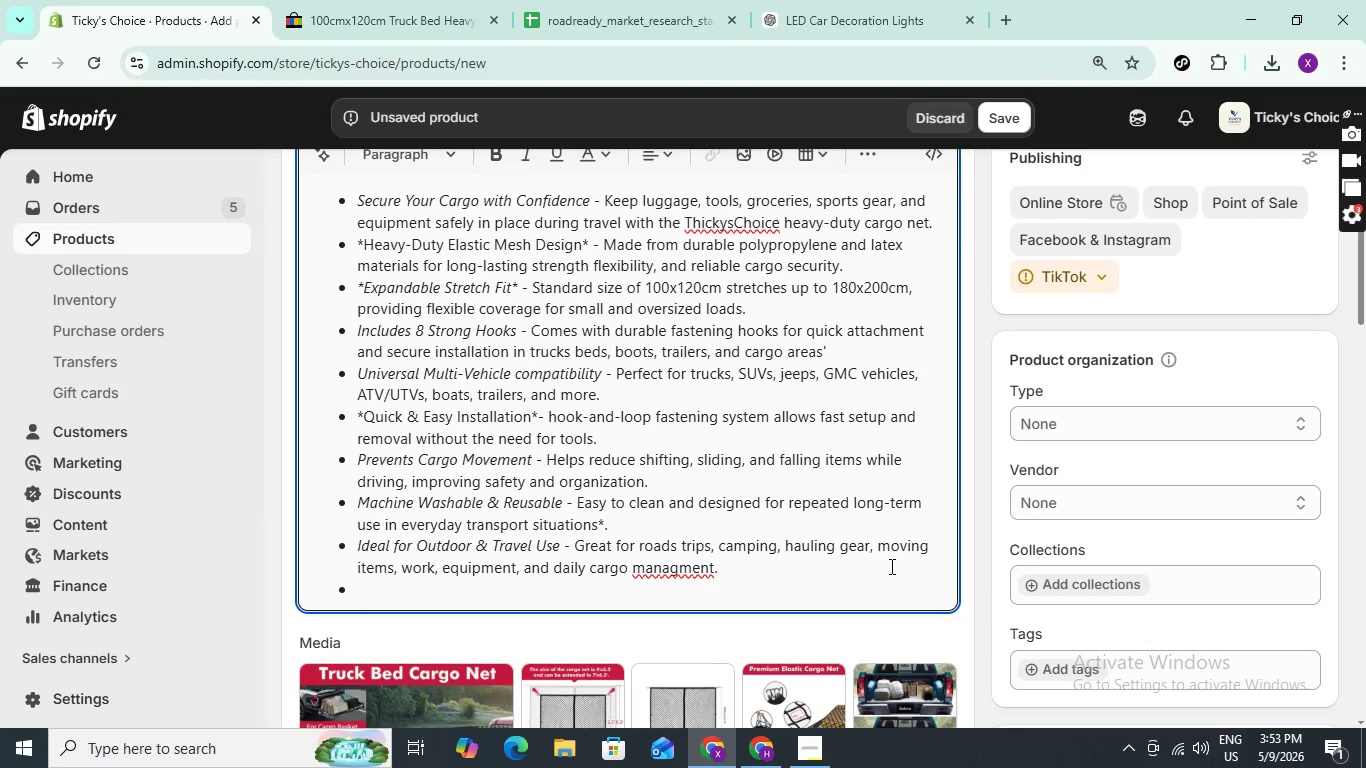 
key(ArrowUp)
 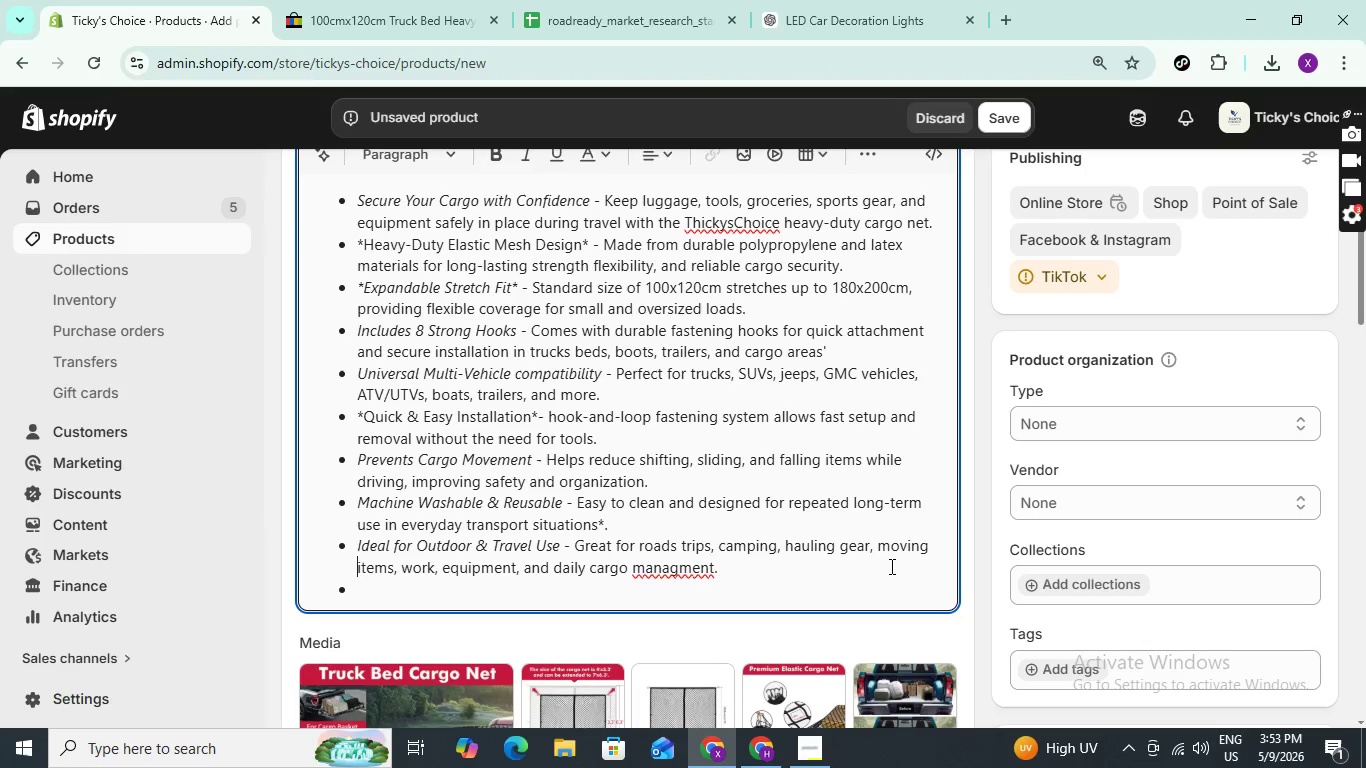 
hold_key(key=ArrowRight, duration=1.52)
 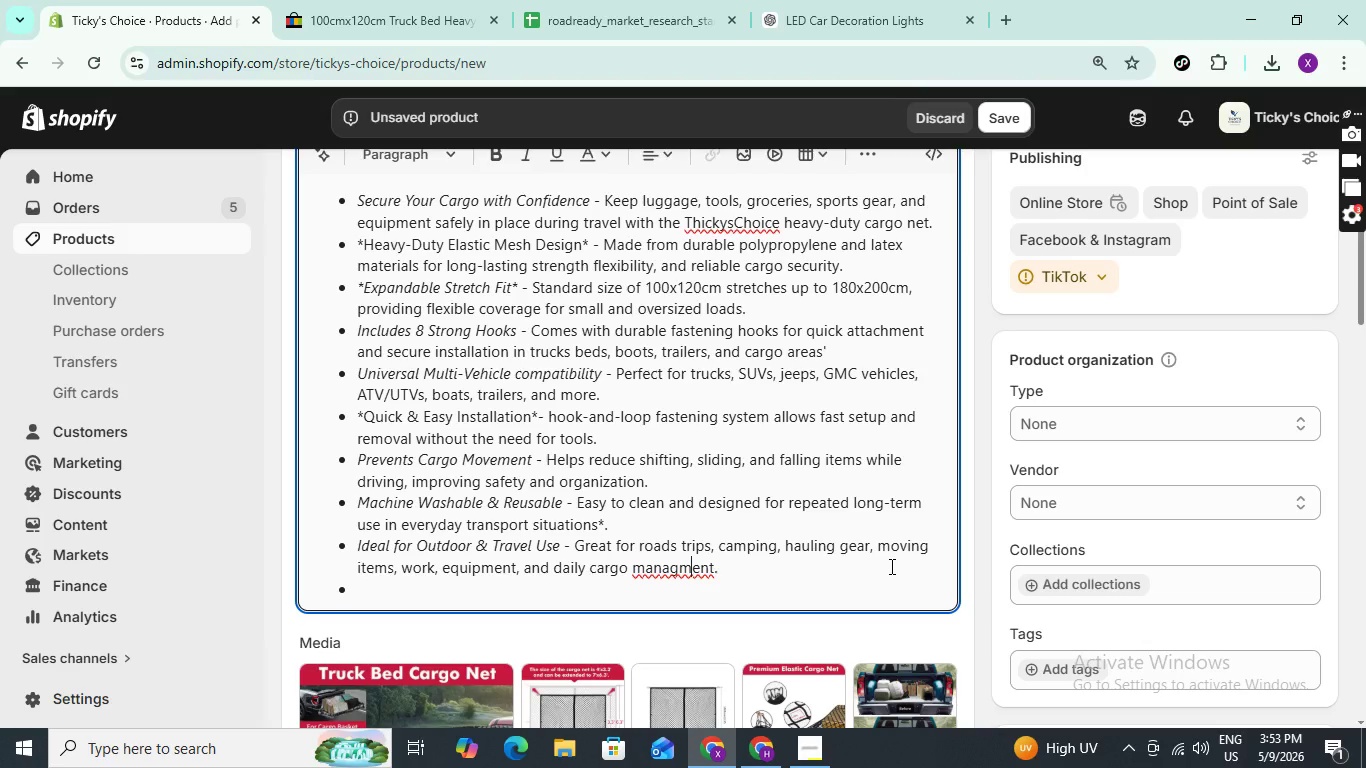 
hold_key(key=ArrowRight, duration=0.31)
 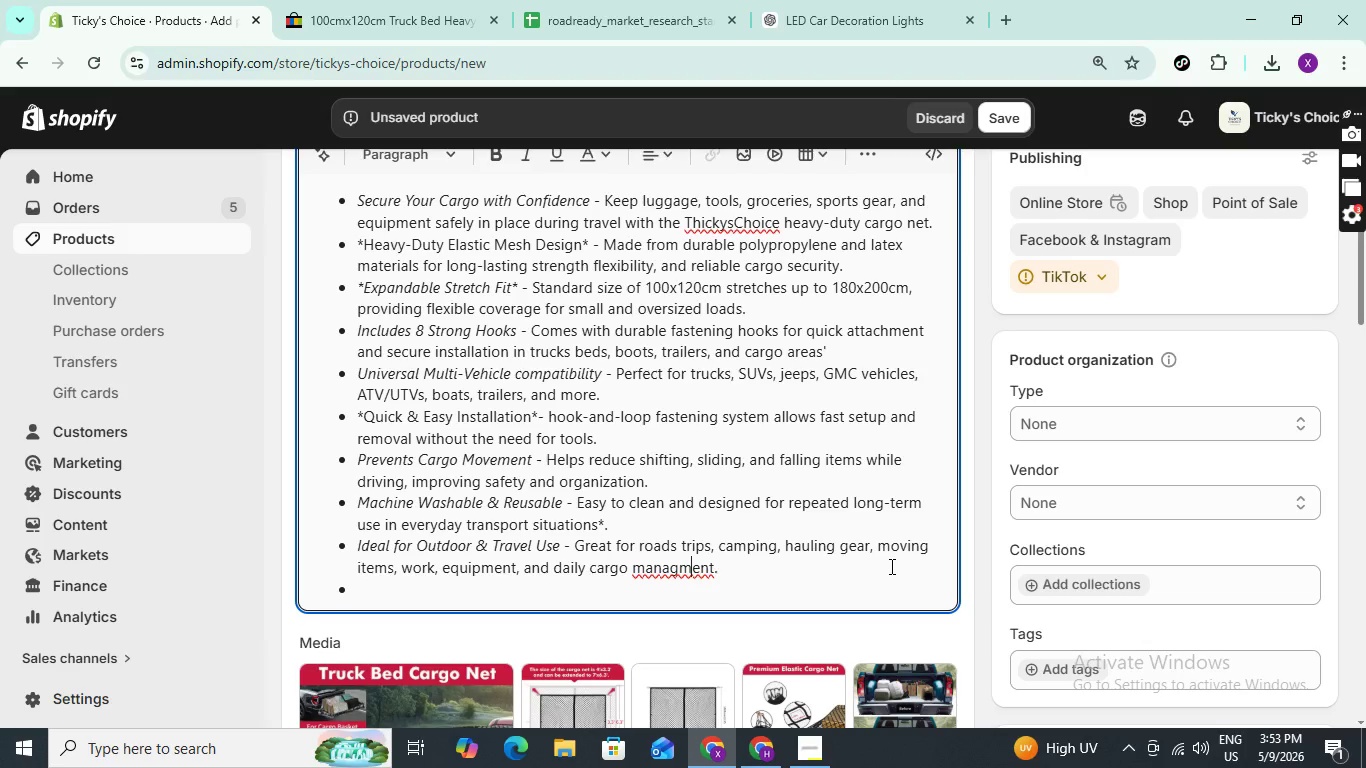 
key(E)
 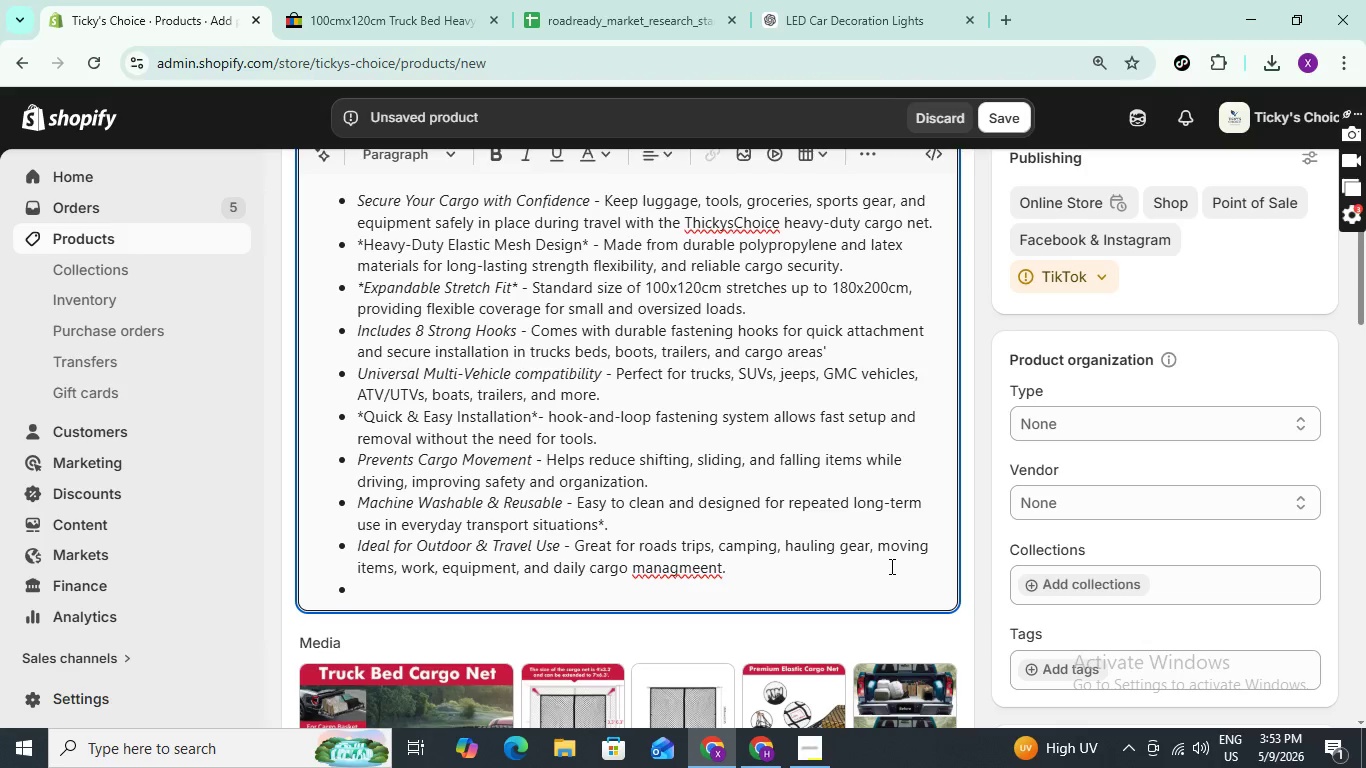 
key(ArrowDown)
 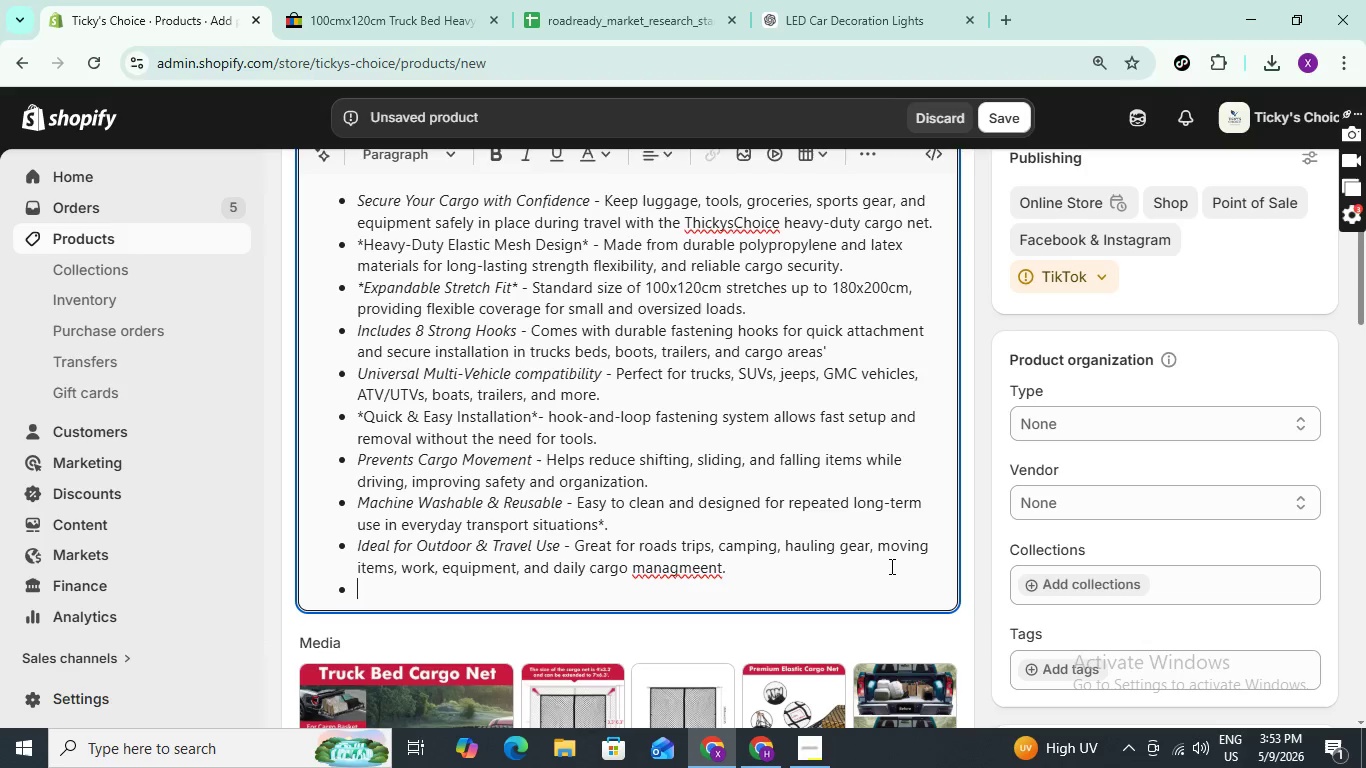 
type(*Compact & Space Saving* - )
 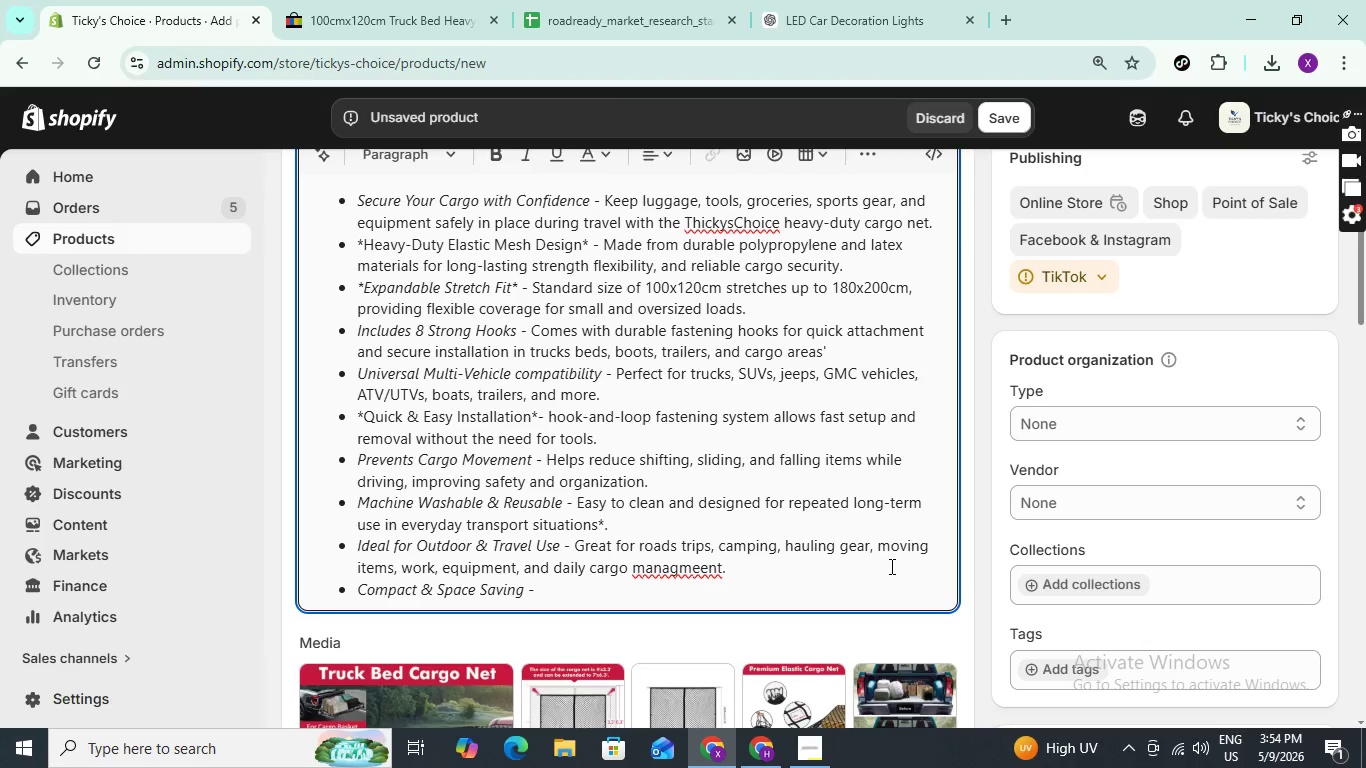 
type(Lightweight retractable design folds easily for)
 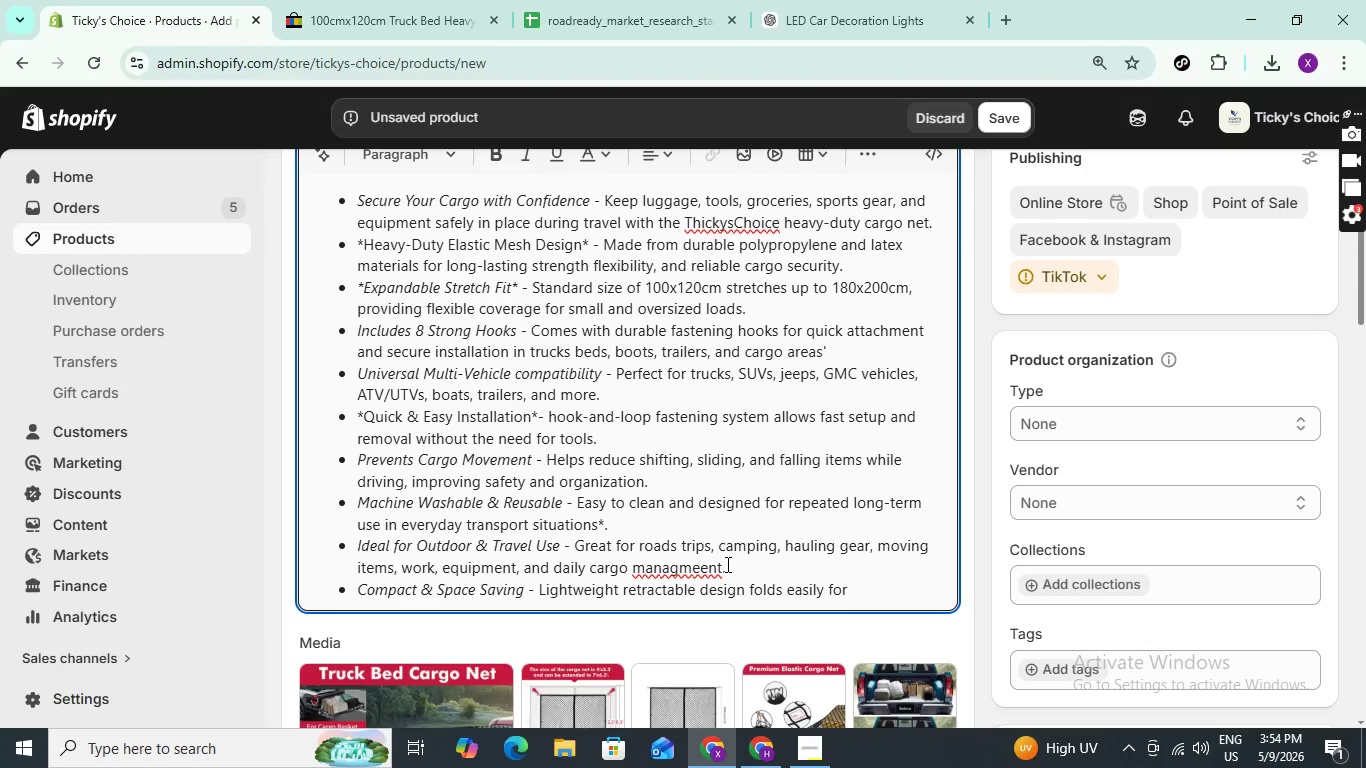 
wait(5.11)
 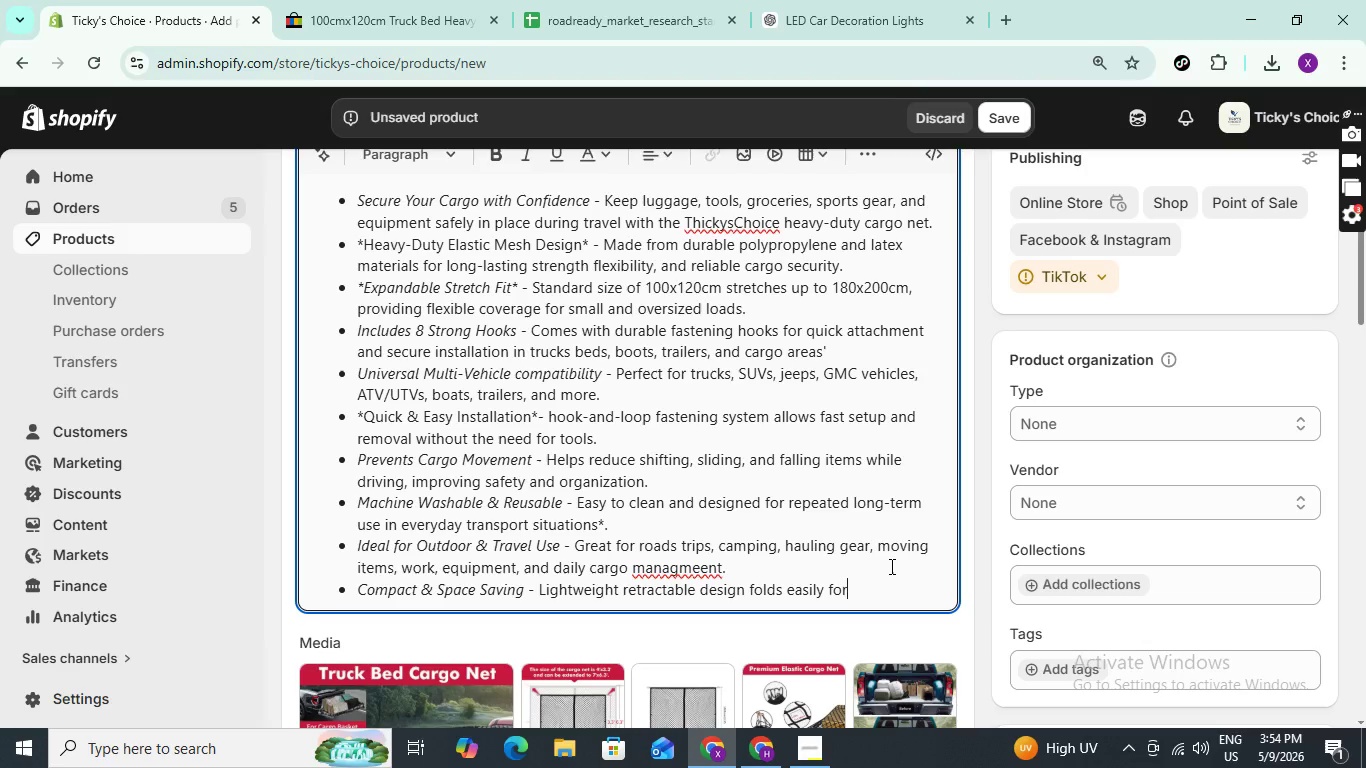 
left_click([726, 564])
 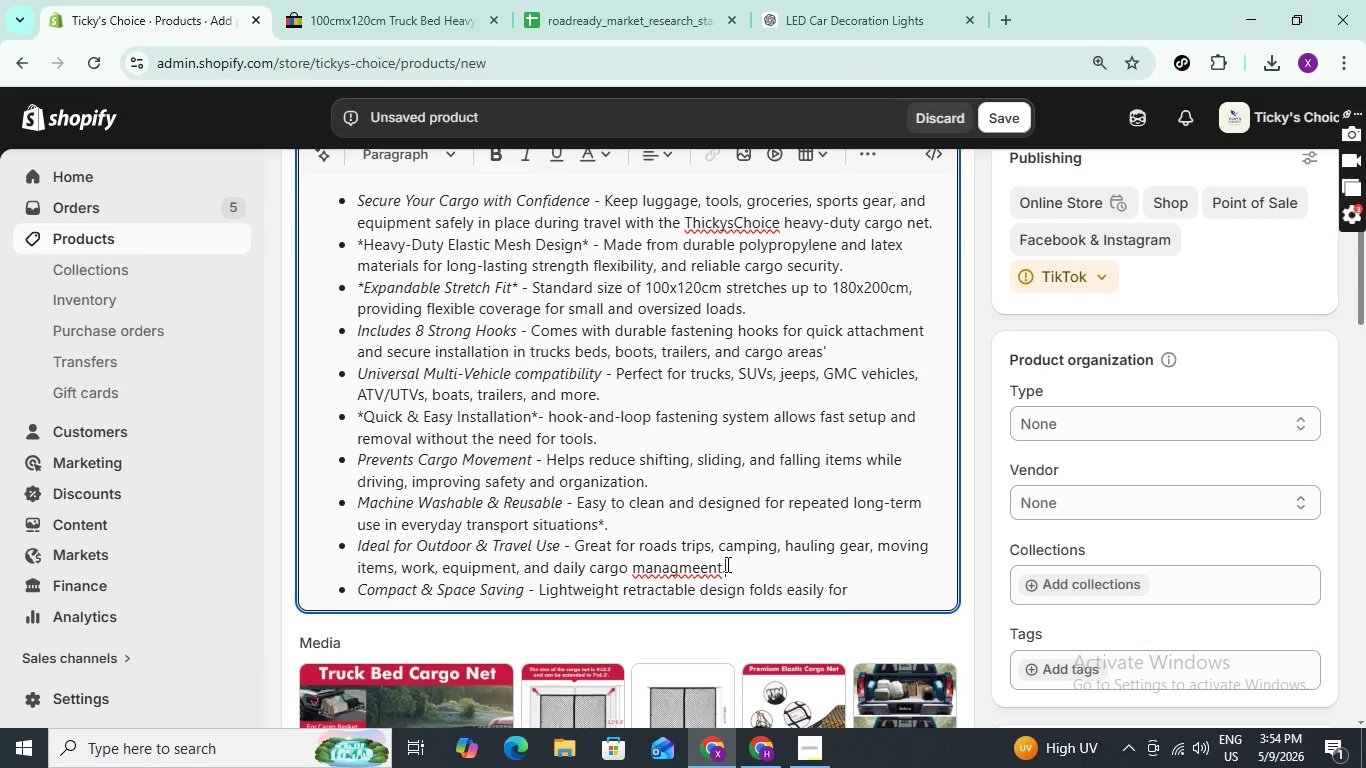 
key(Backspace)
key(Backspace)
key(Backspace)
key(Backspace)
key(Backspace)
key(Backspace)
type(emem)
key(Backspace)
type(nt.)
 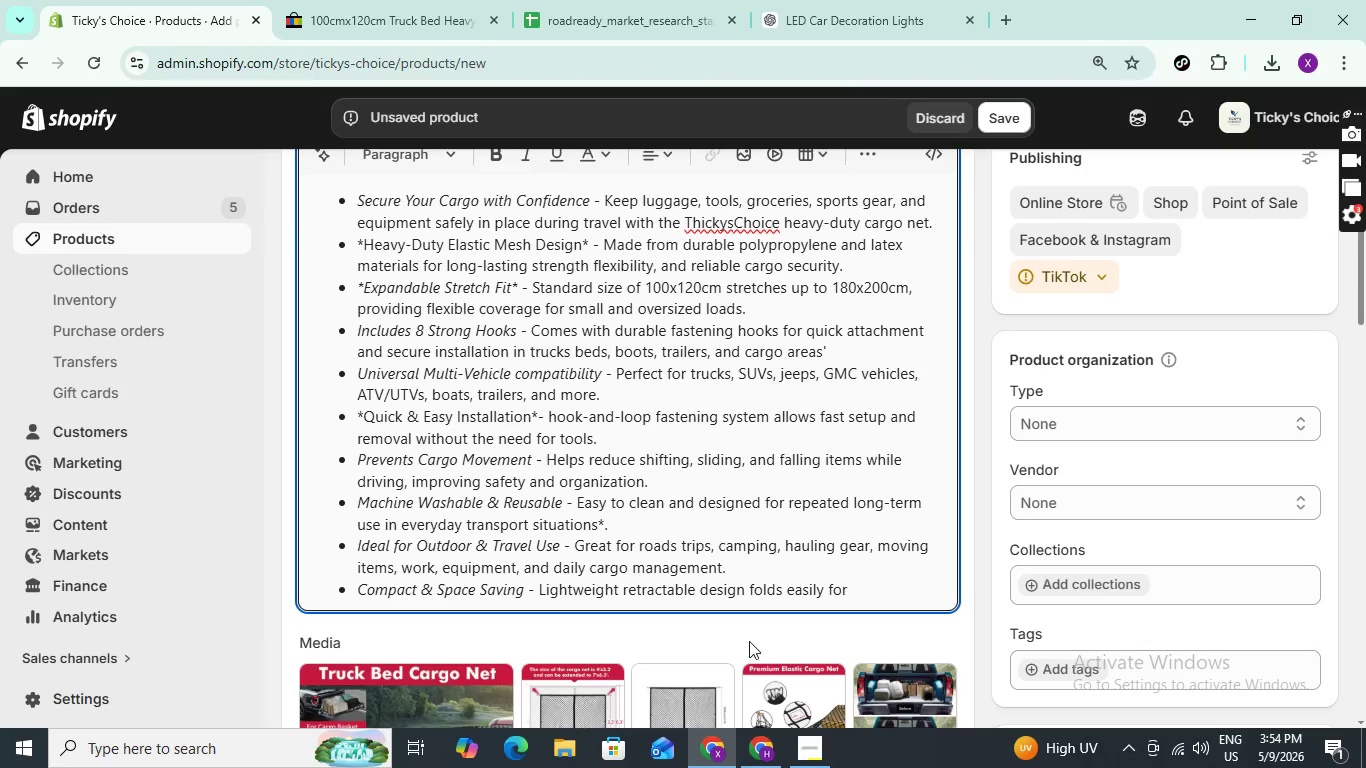 
left_click([749, 641])
 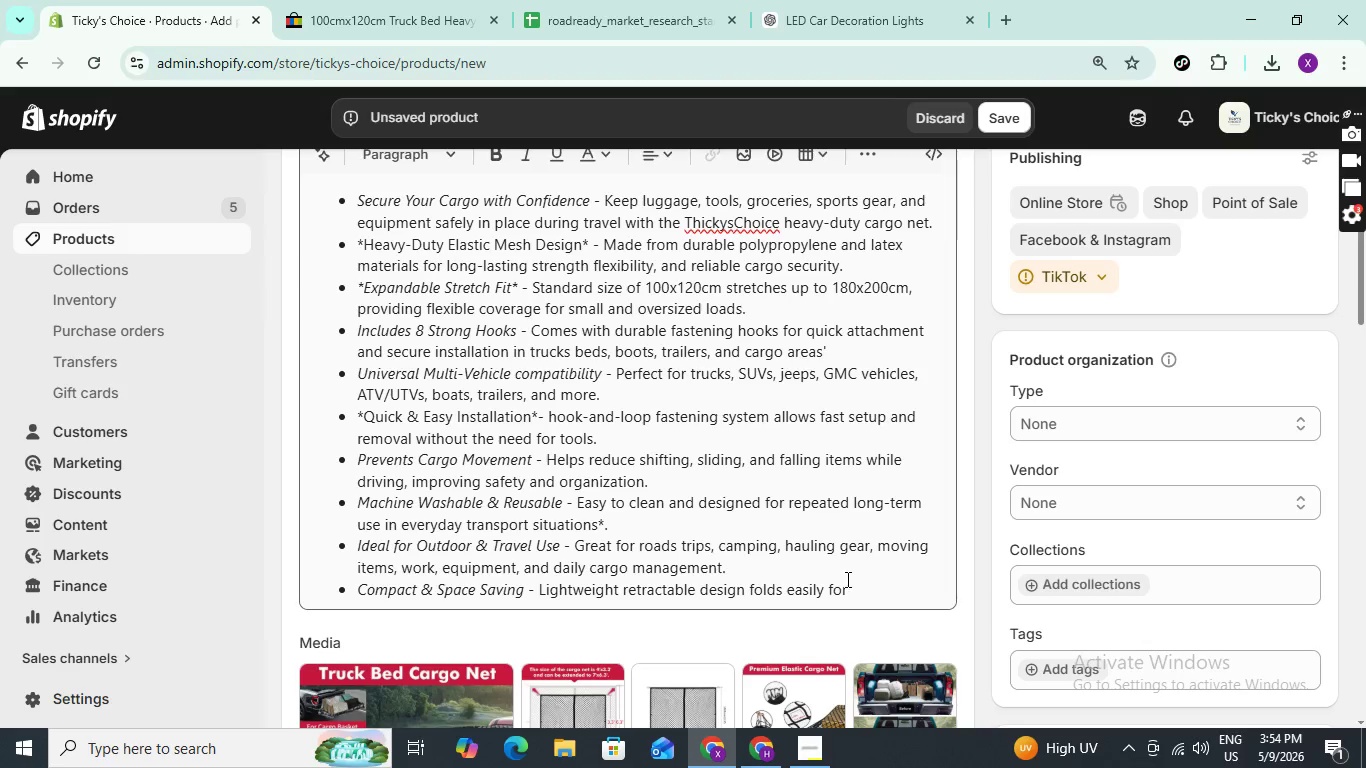 
left_click([852, 584])
 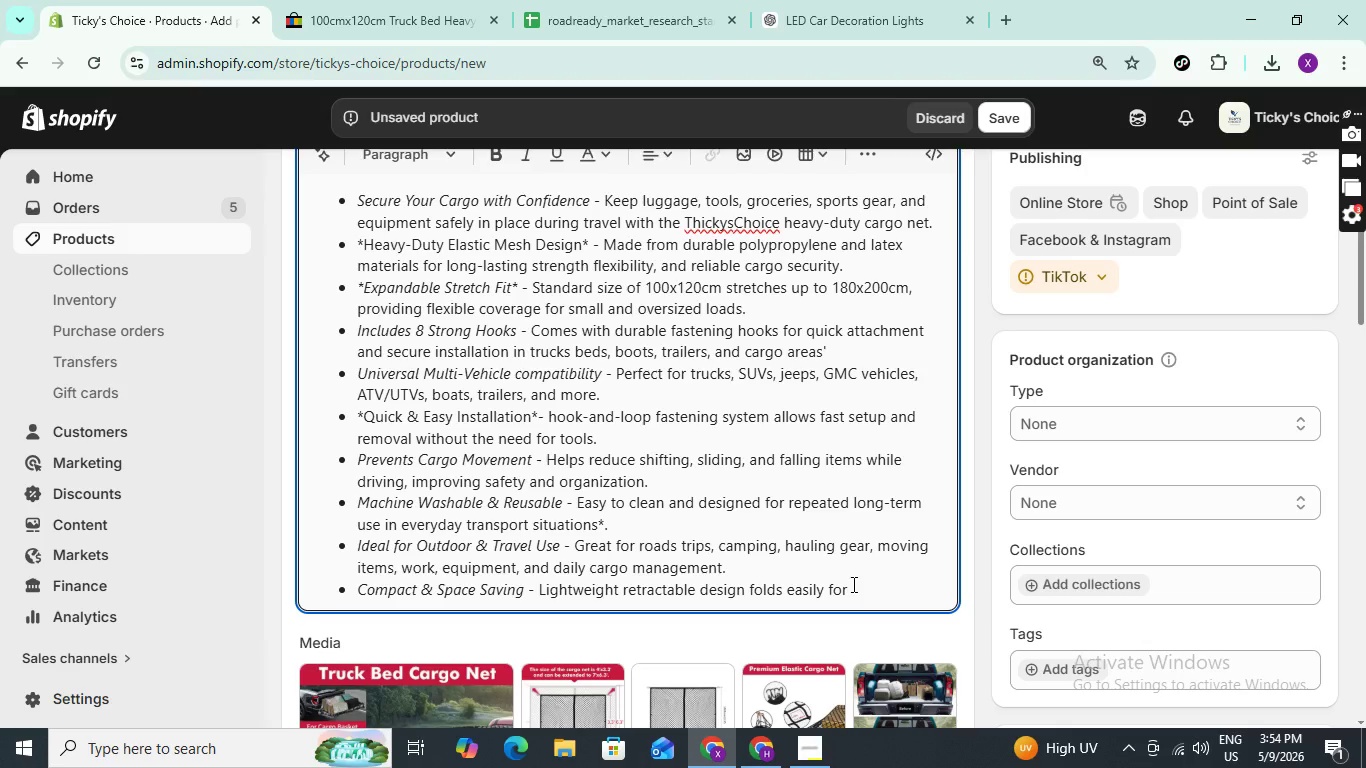 
wait(5.22)
 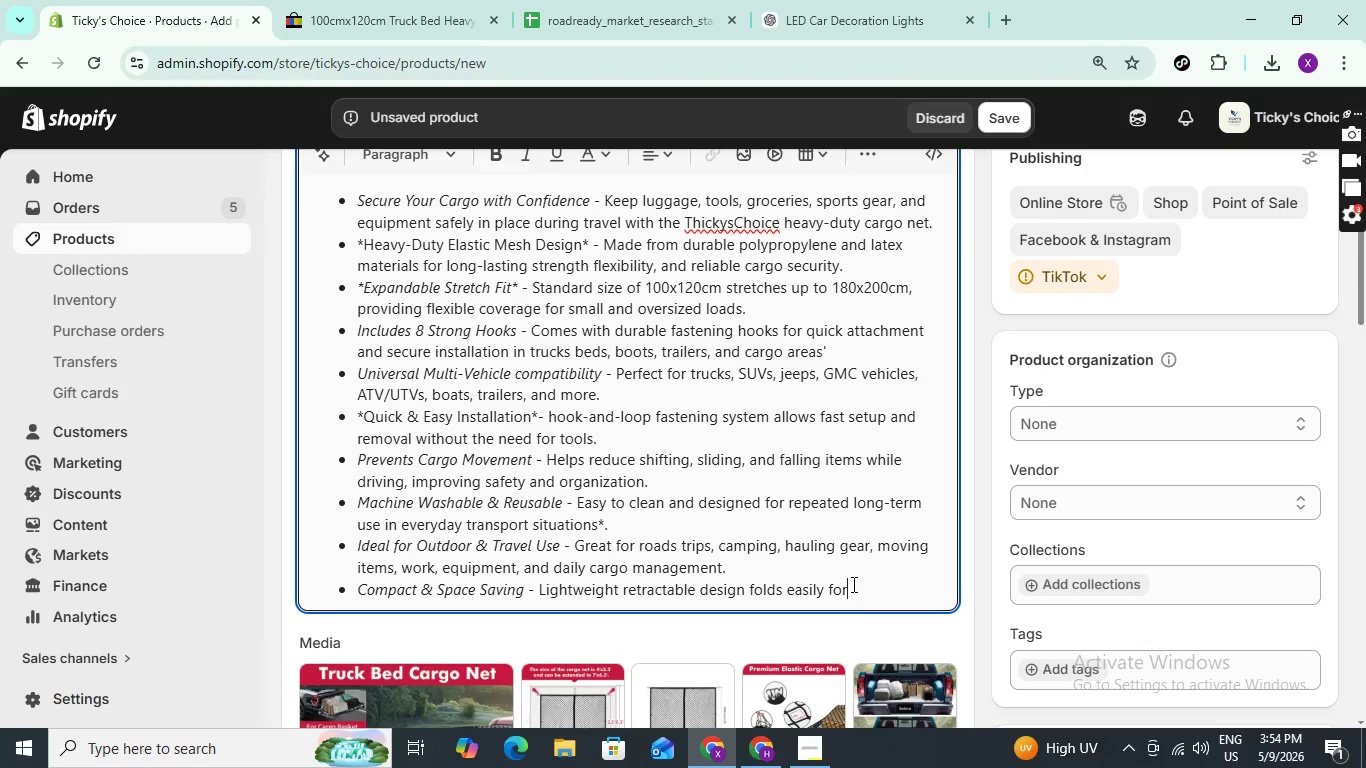 
type( conven)
 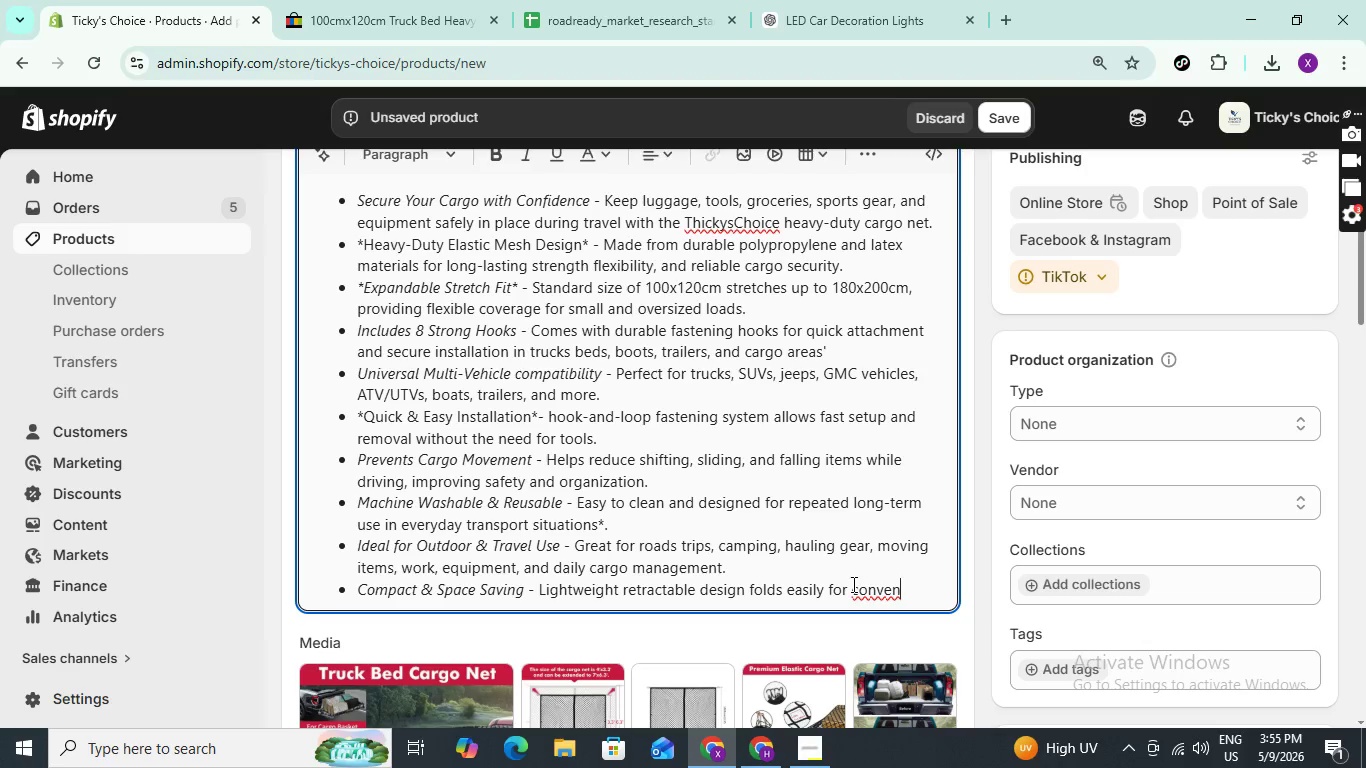 
wait(5.49)
 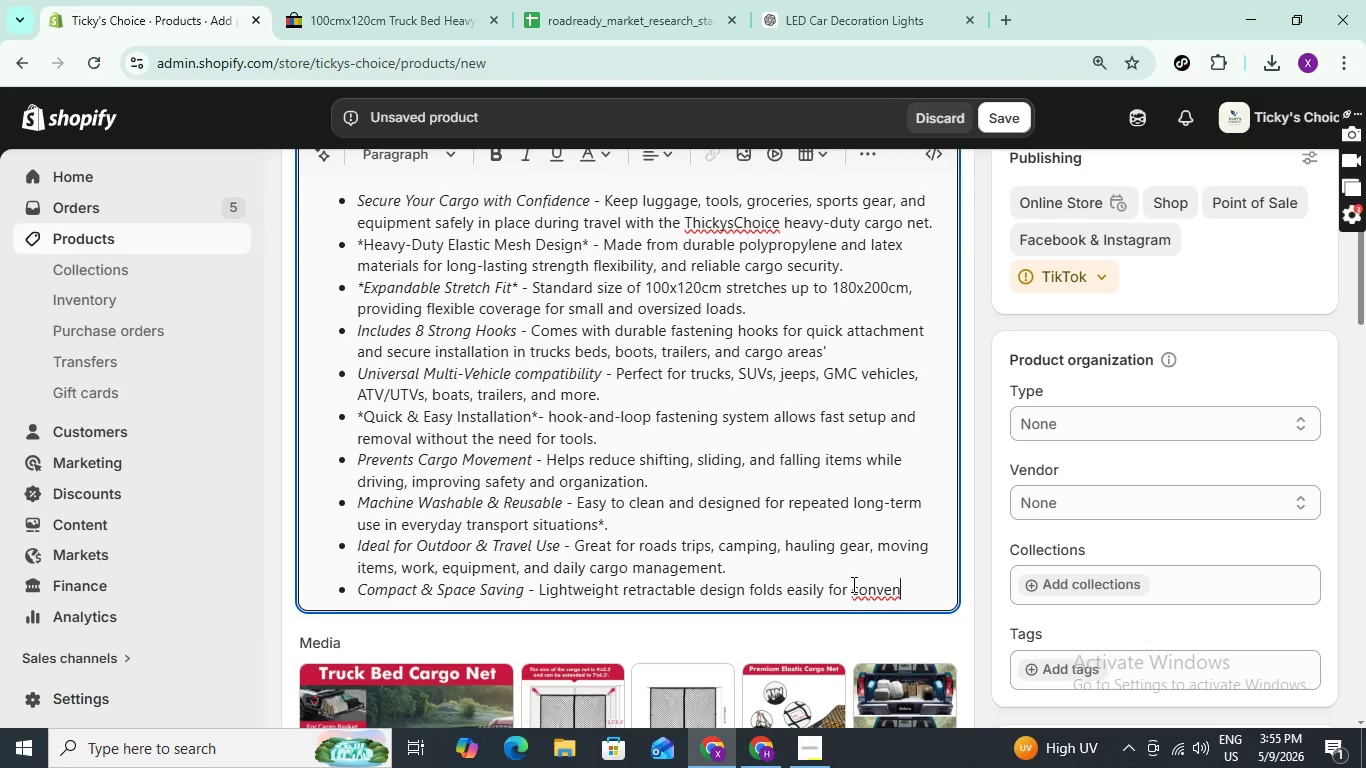 
type(ient storage when not in use.)
 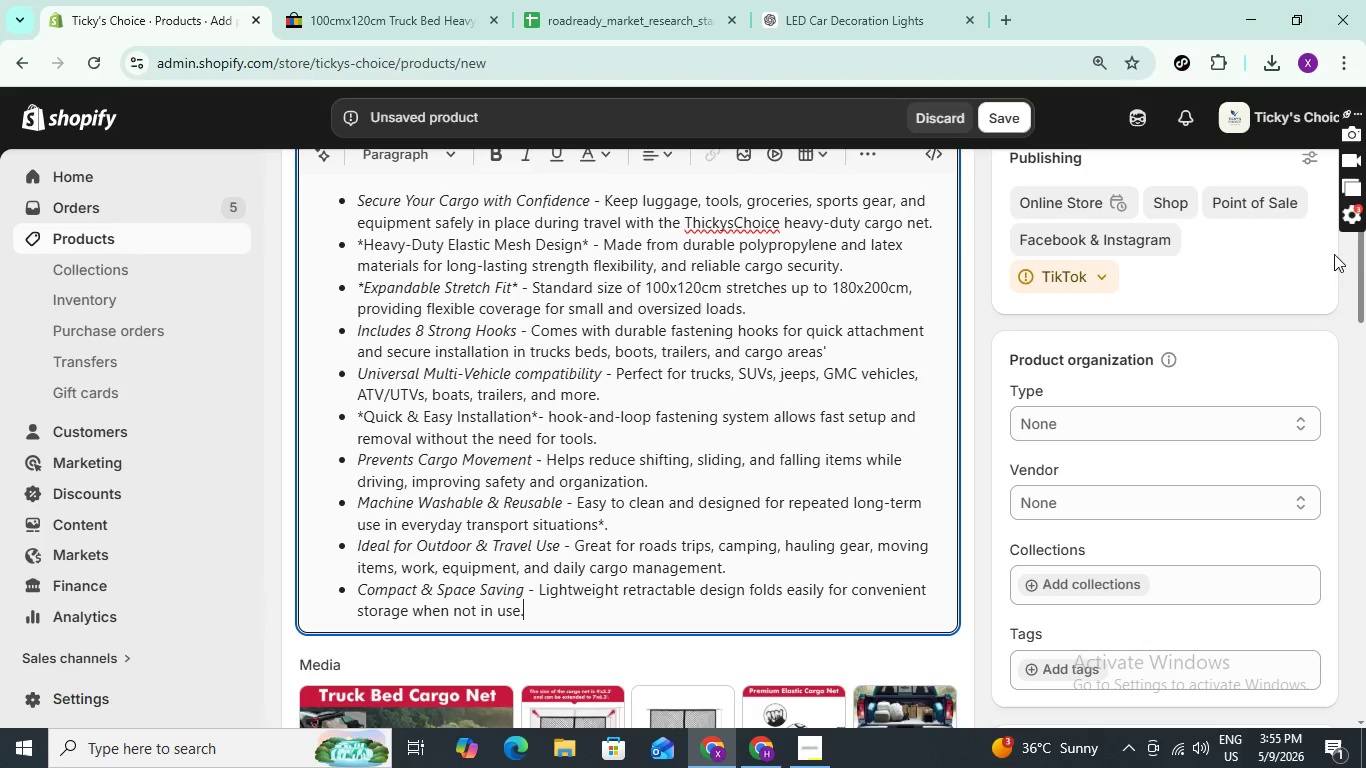 
left_click_drag(start_coordinate=[1360, 268], to_coordinate=[1365, 430])
 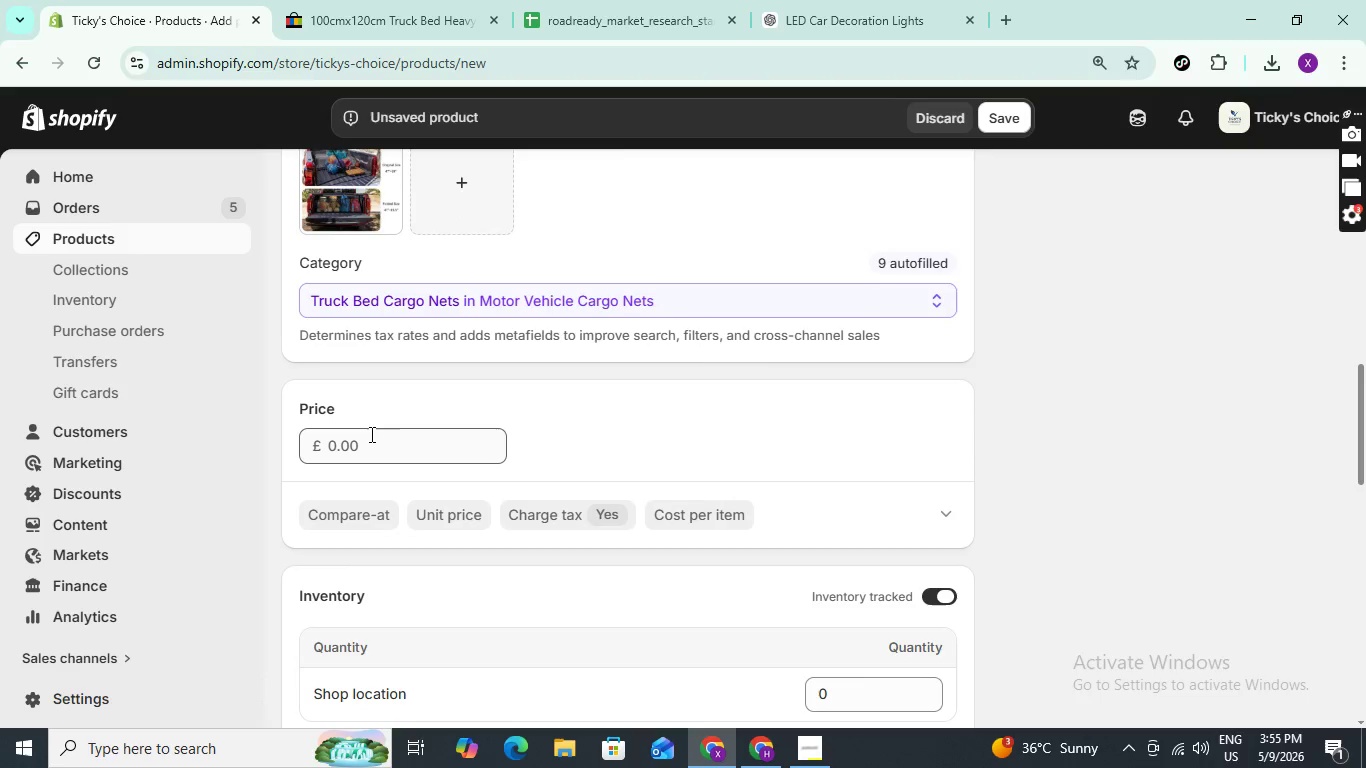 
left_click([370, 435])
 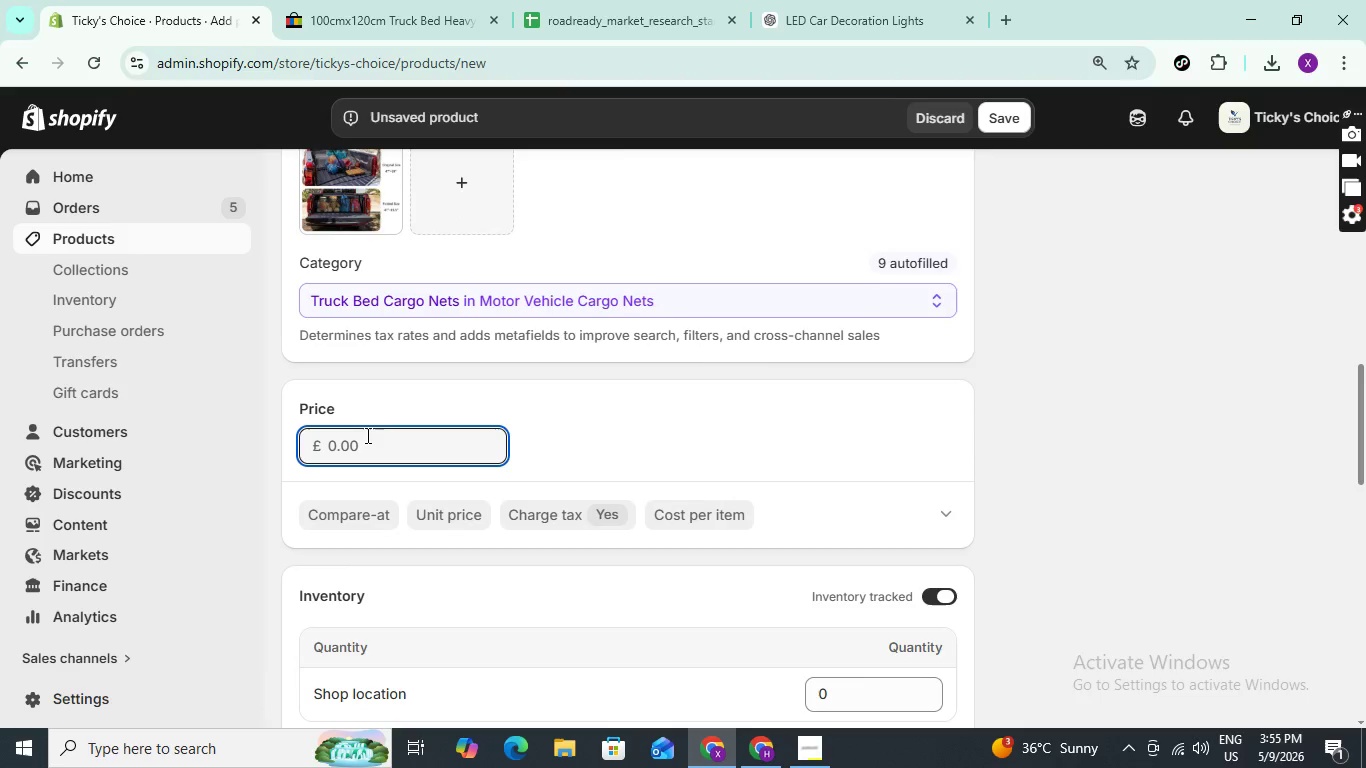 
key(Numpad2)
 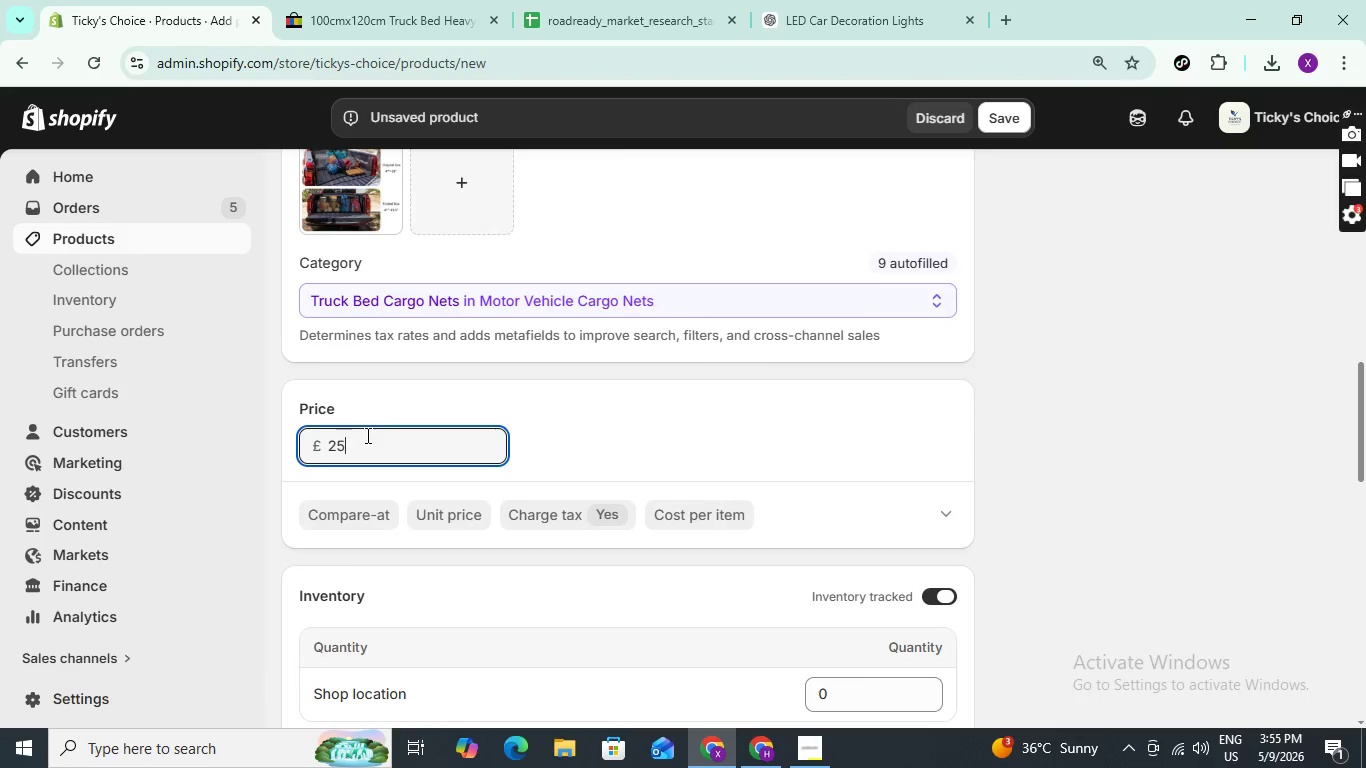 
key(Numpad5)
 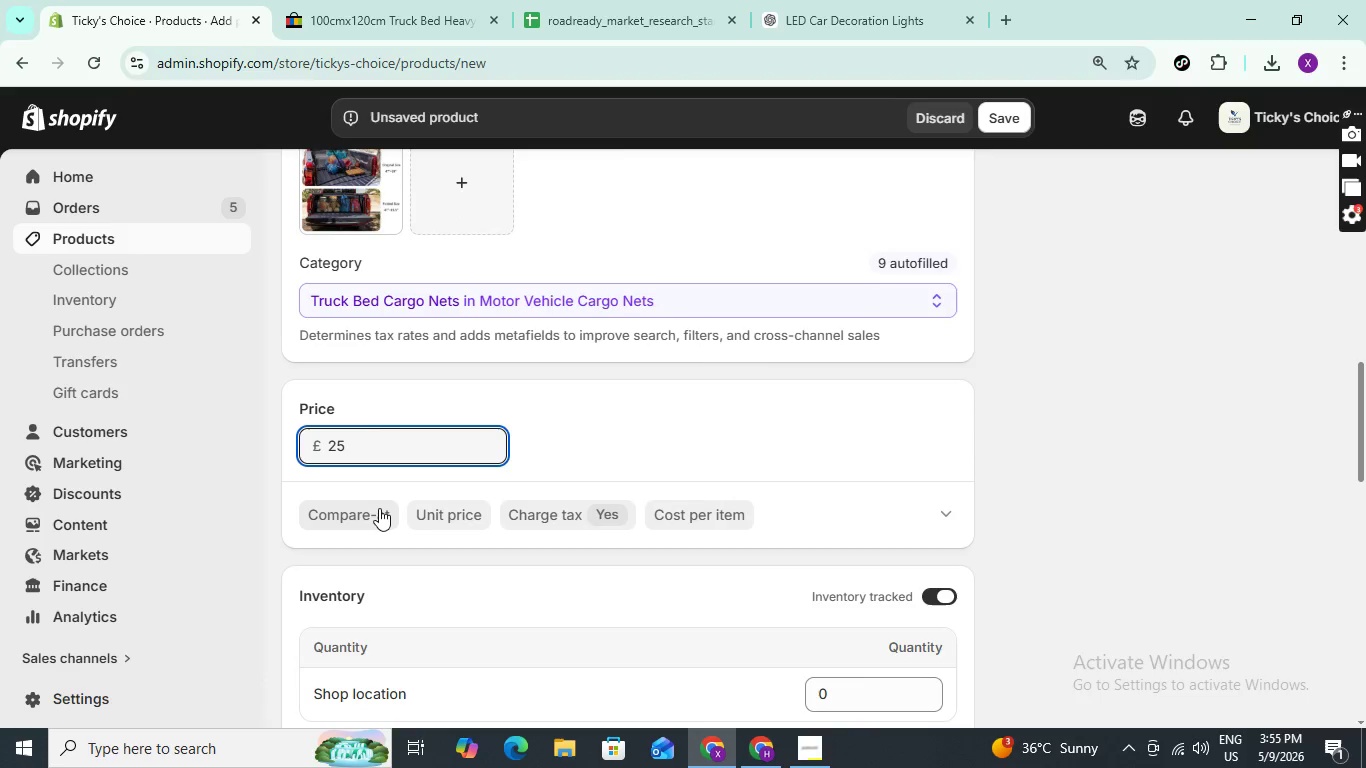 
left_click([379, 508])
 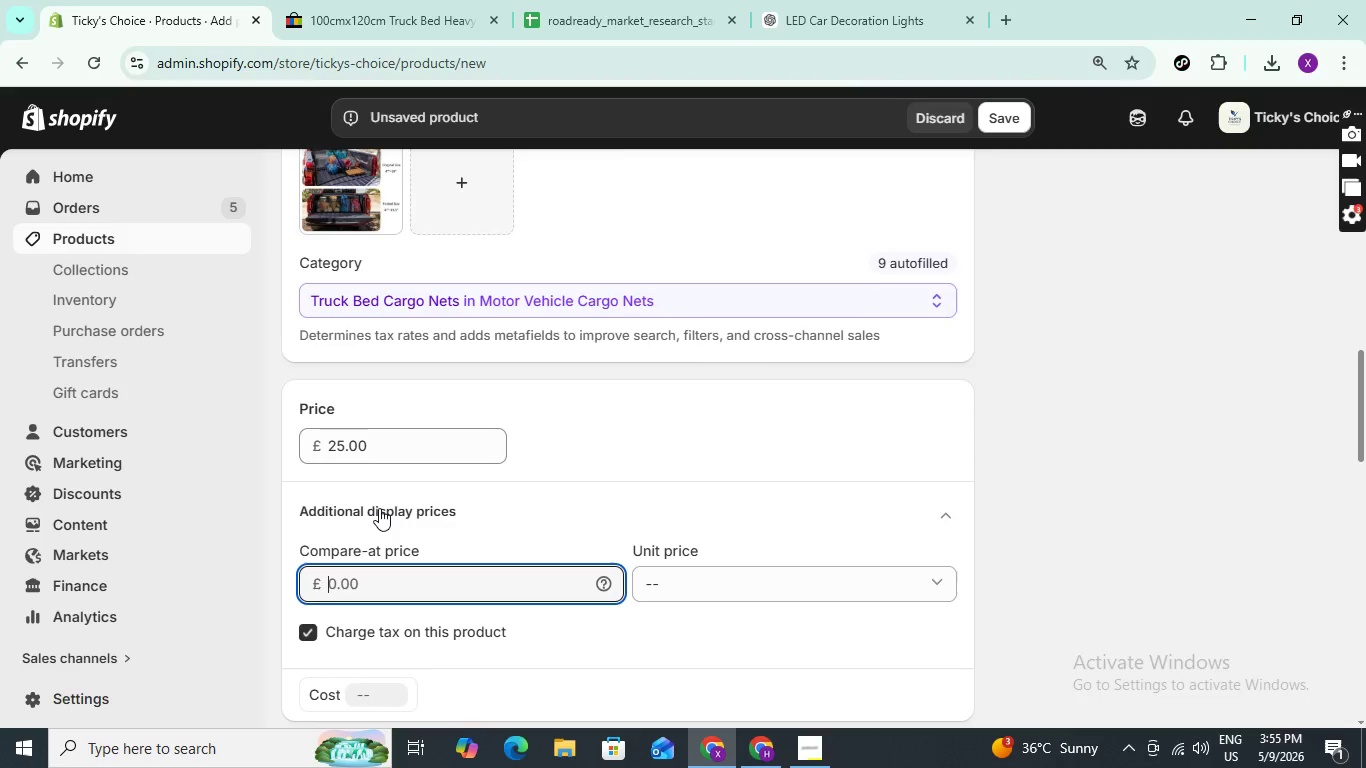 
key(Numpad4)
 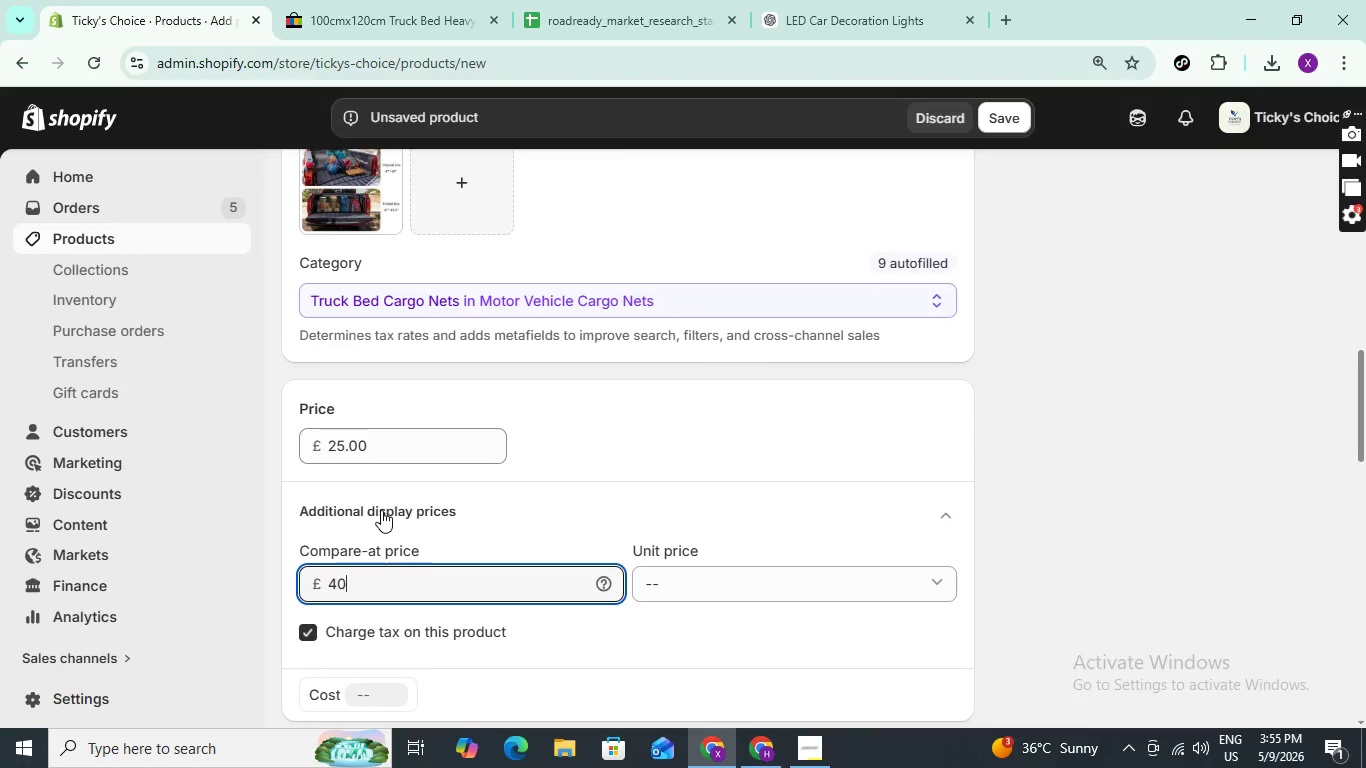 
key(Numpad0)
 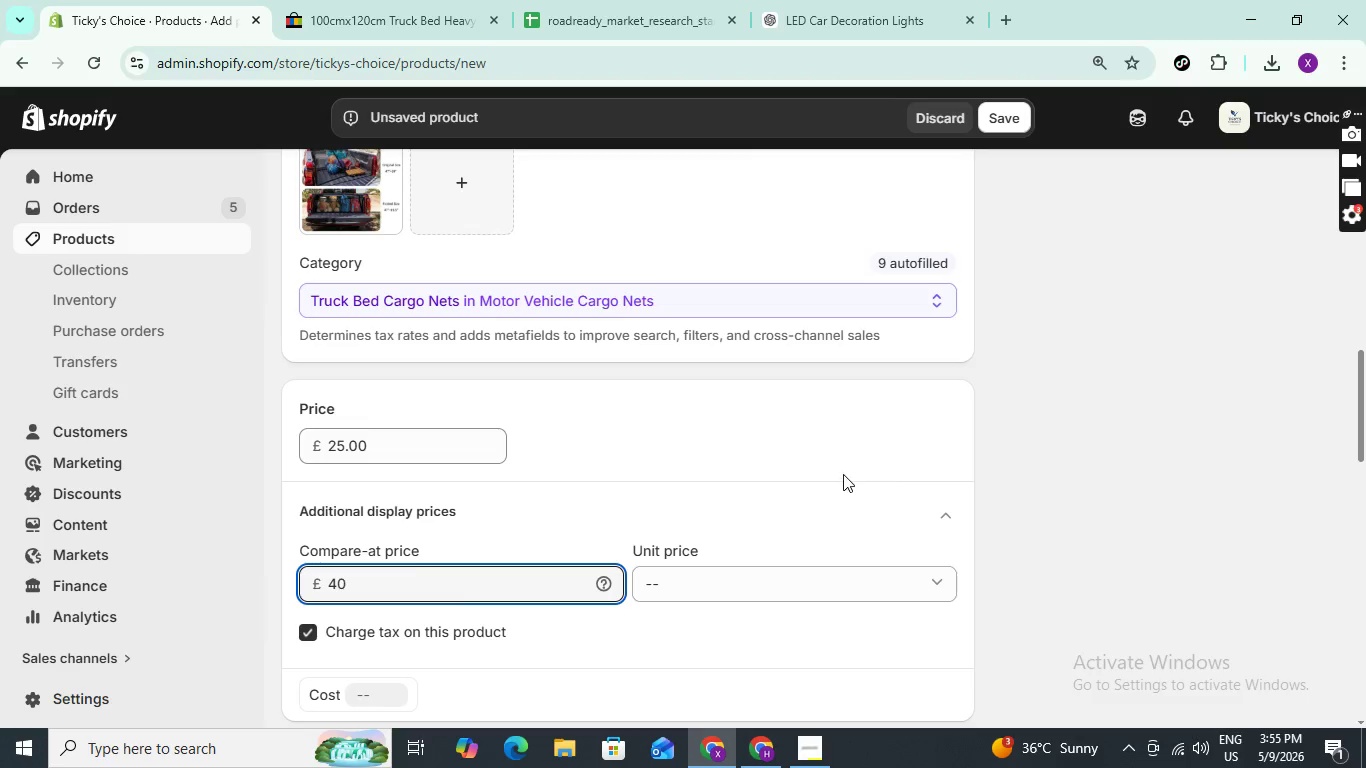 
scroll: coordinate [837, 459], scroll_direction: down, amount: 12.0
 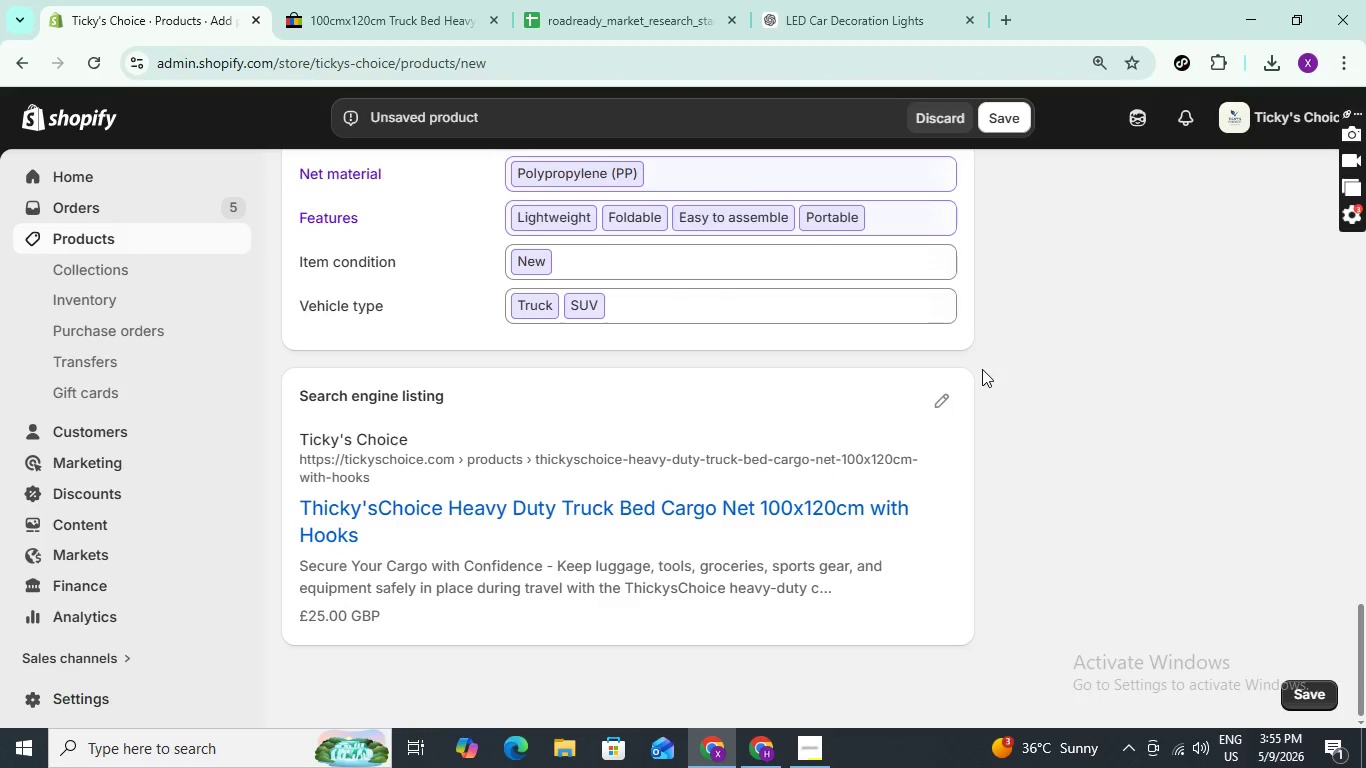 
left_click([941, 402])
 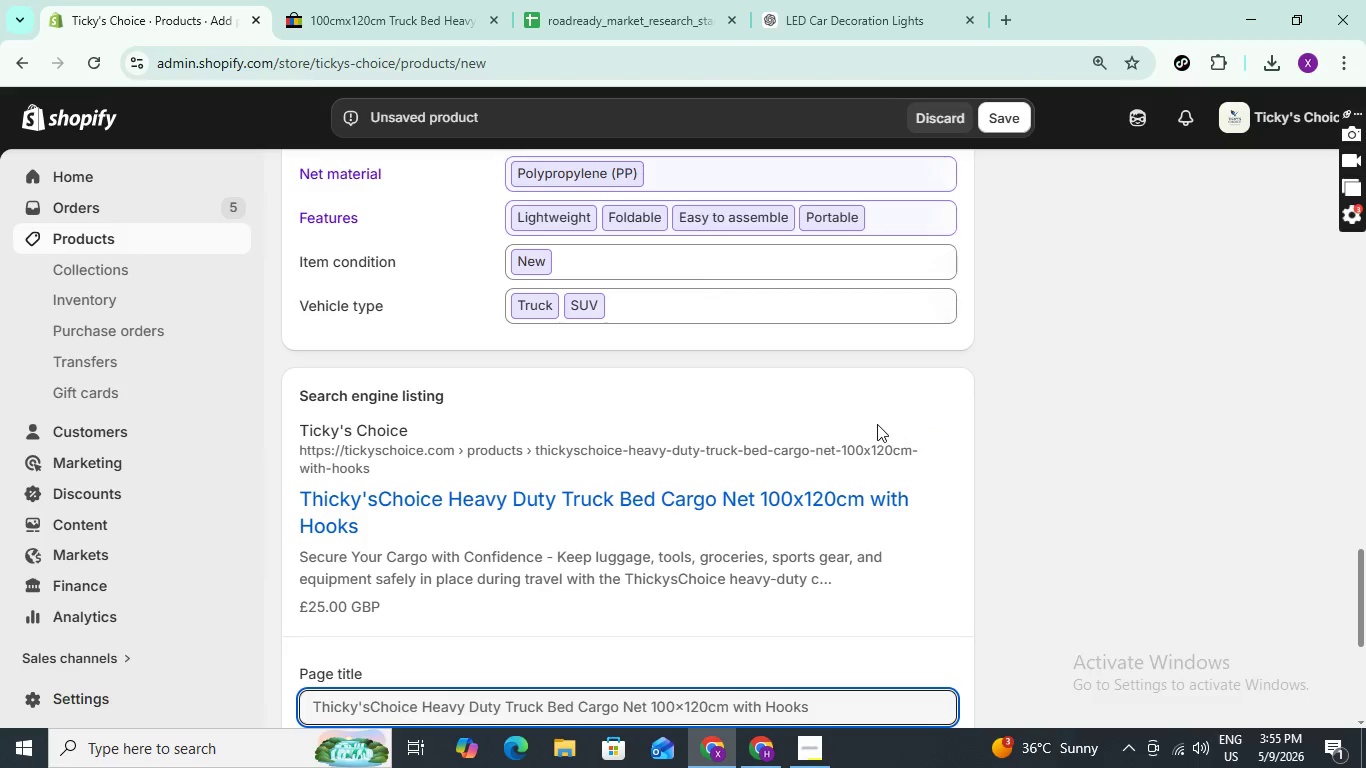 
scroll: coordinate [888, 424], scroll_direction: down, amount: 3.0
 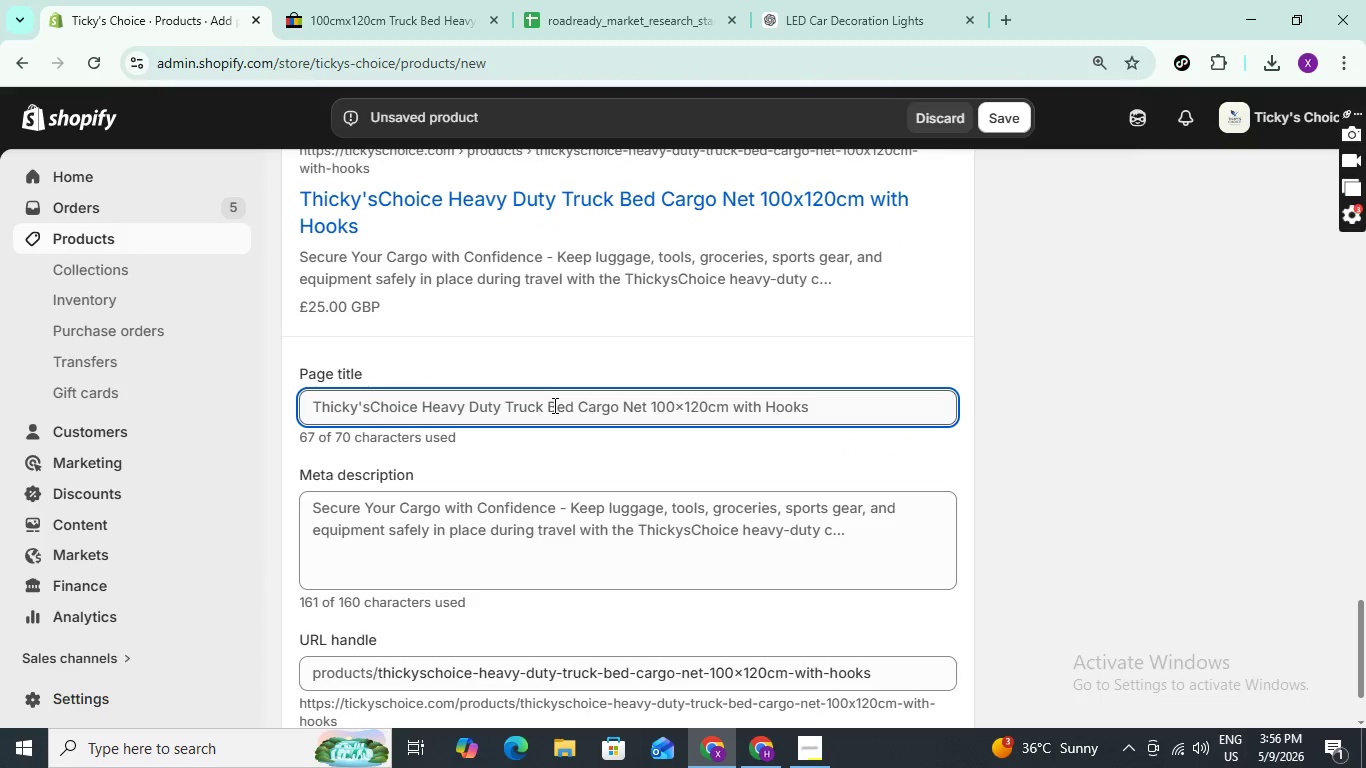 
wait(5.32)
 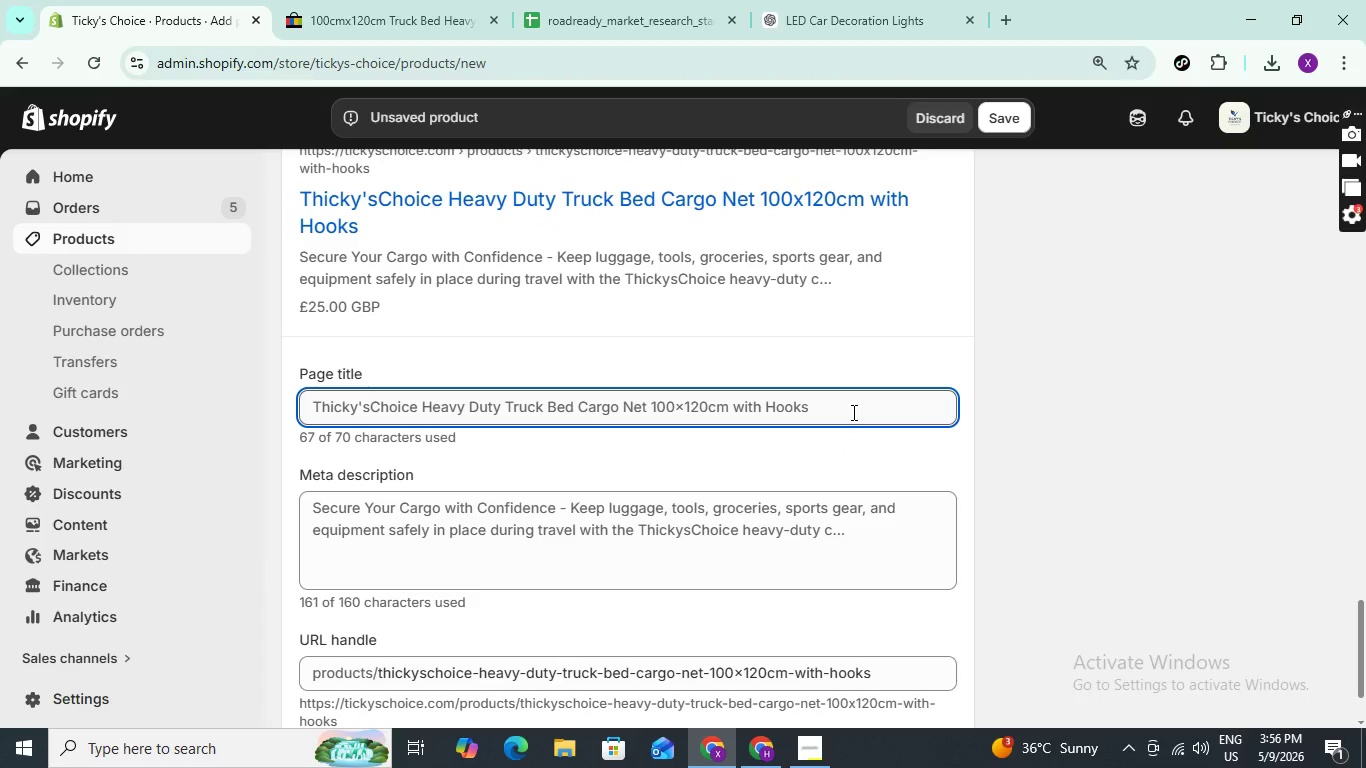 
left_click([824, 408])
 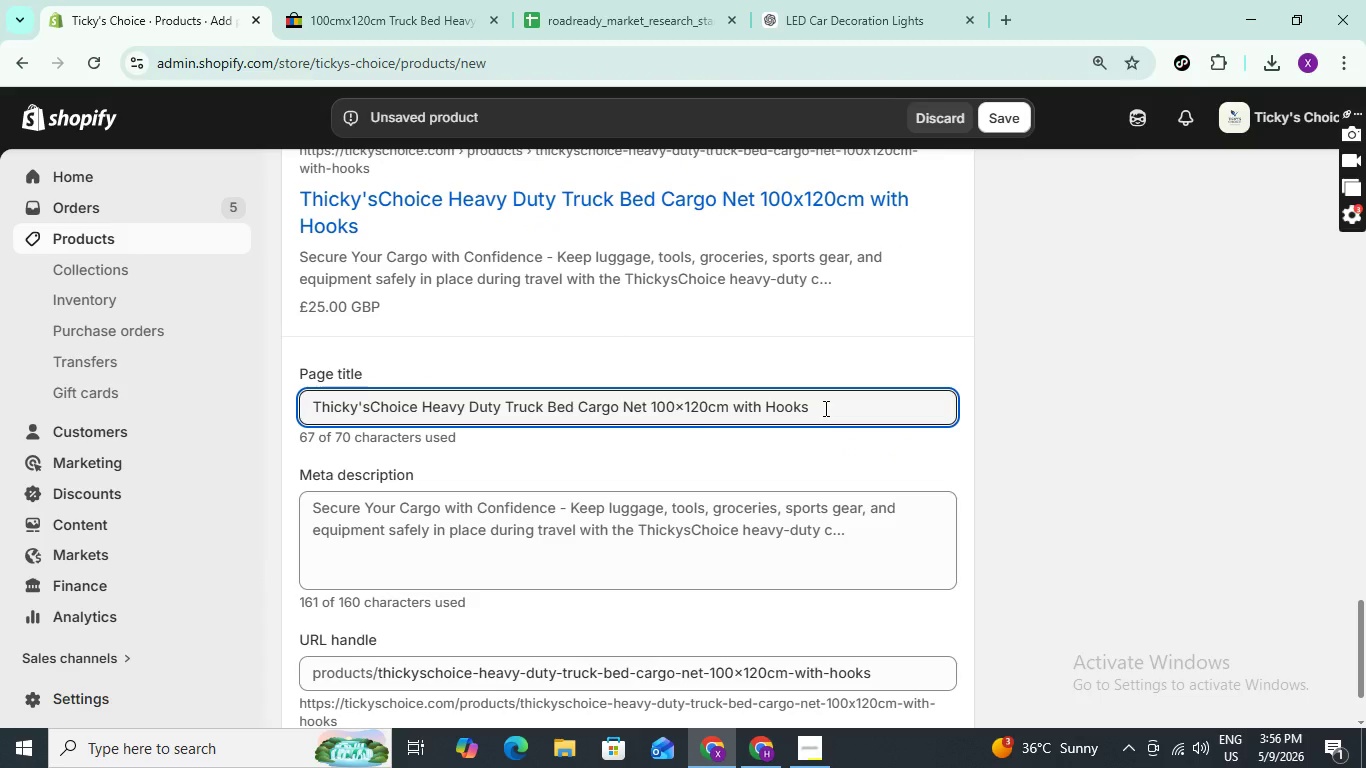 
left_click([824, 408])
 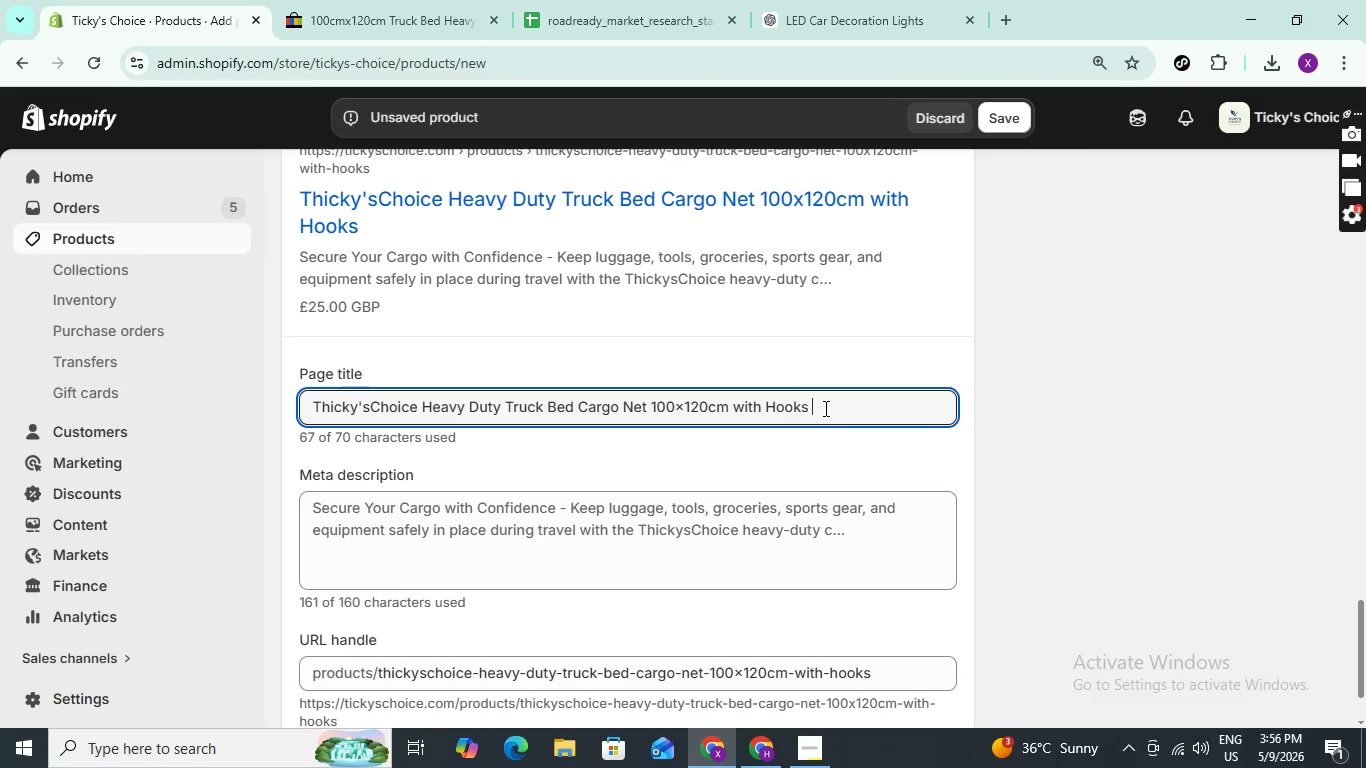 
wait(8.55)
 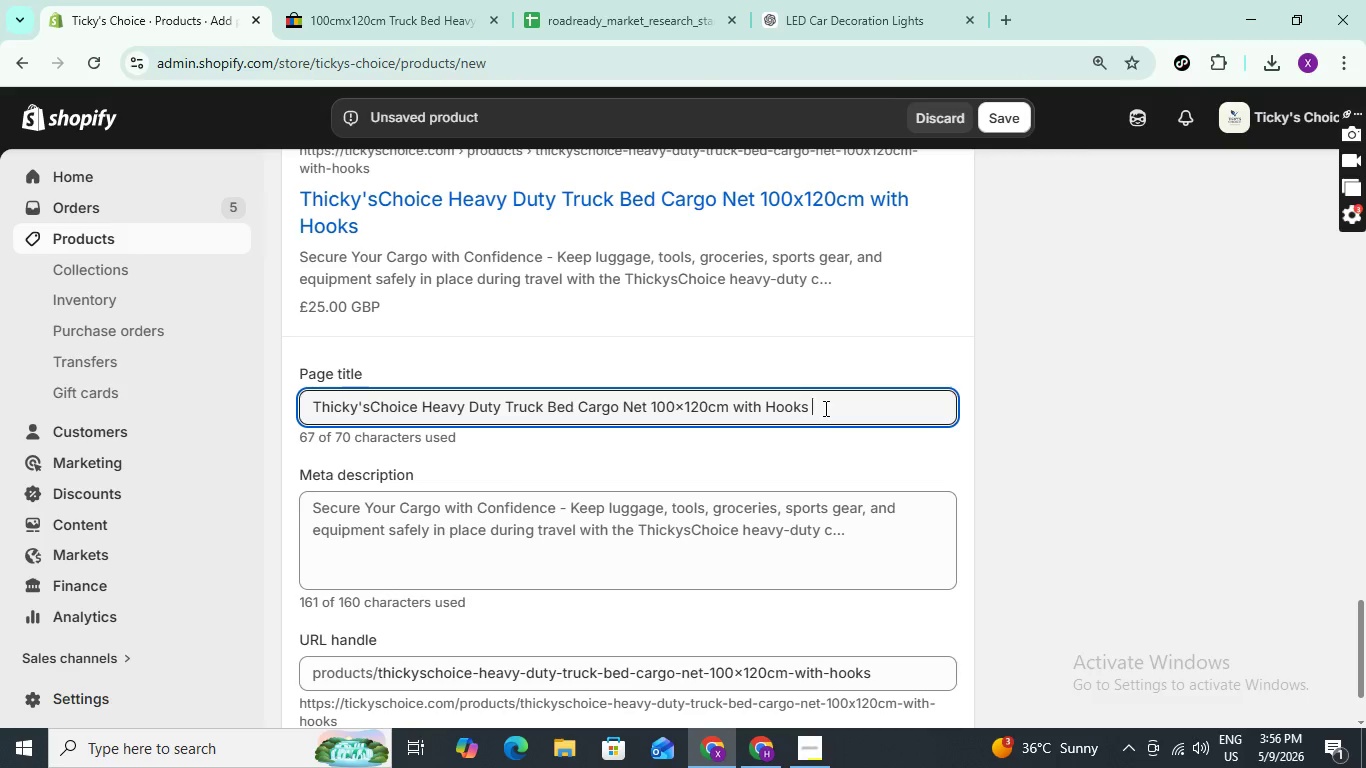 
key(Backspace)
 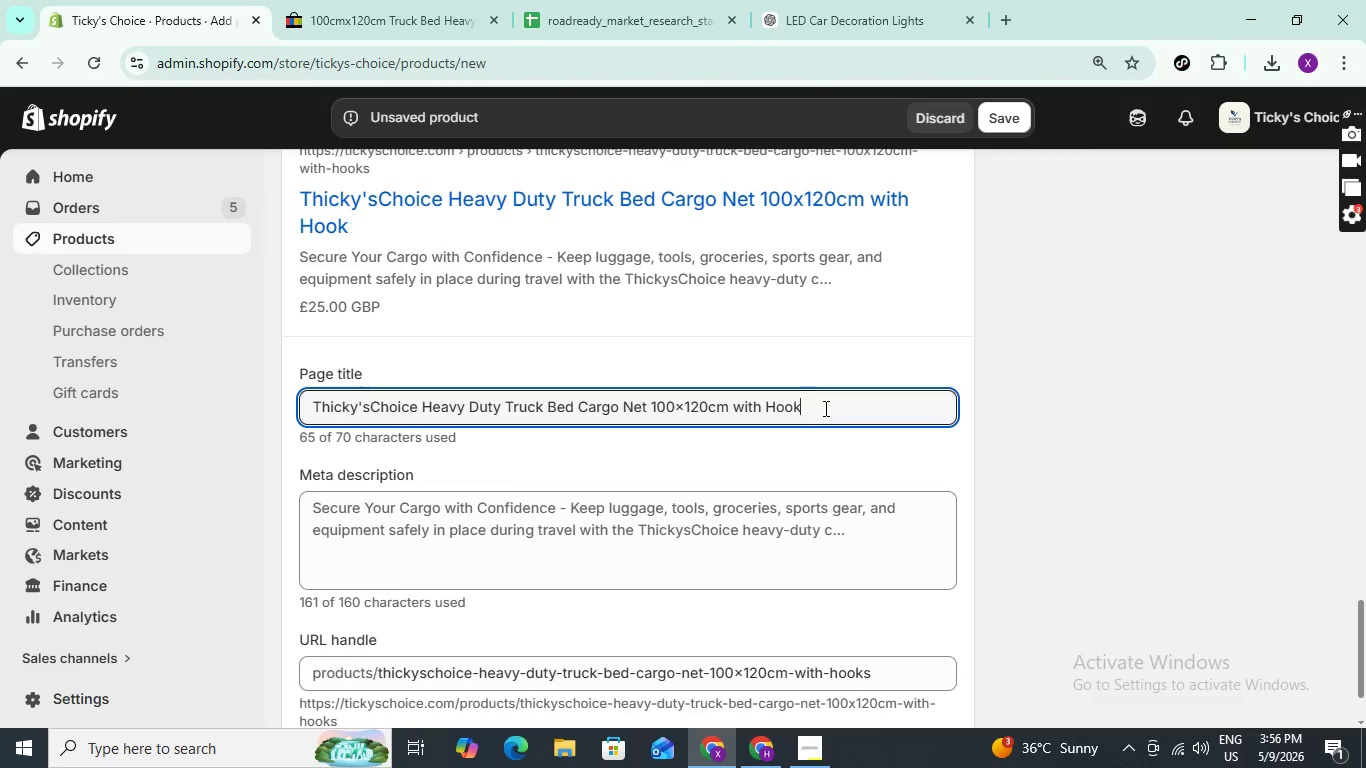 
key(Backspace)
 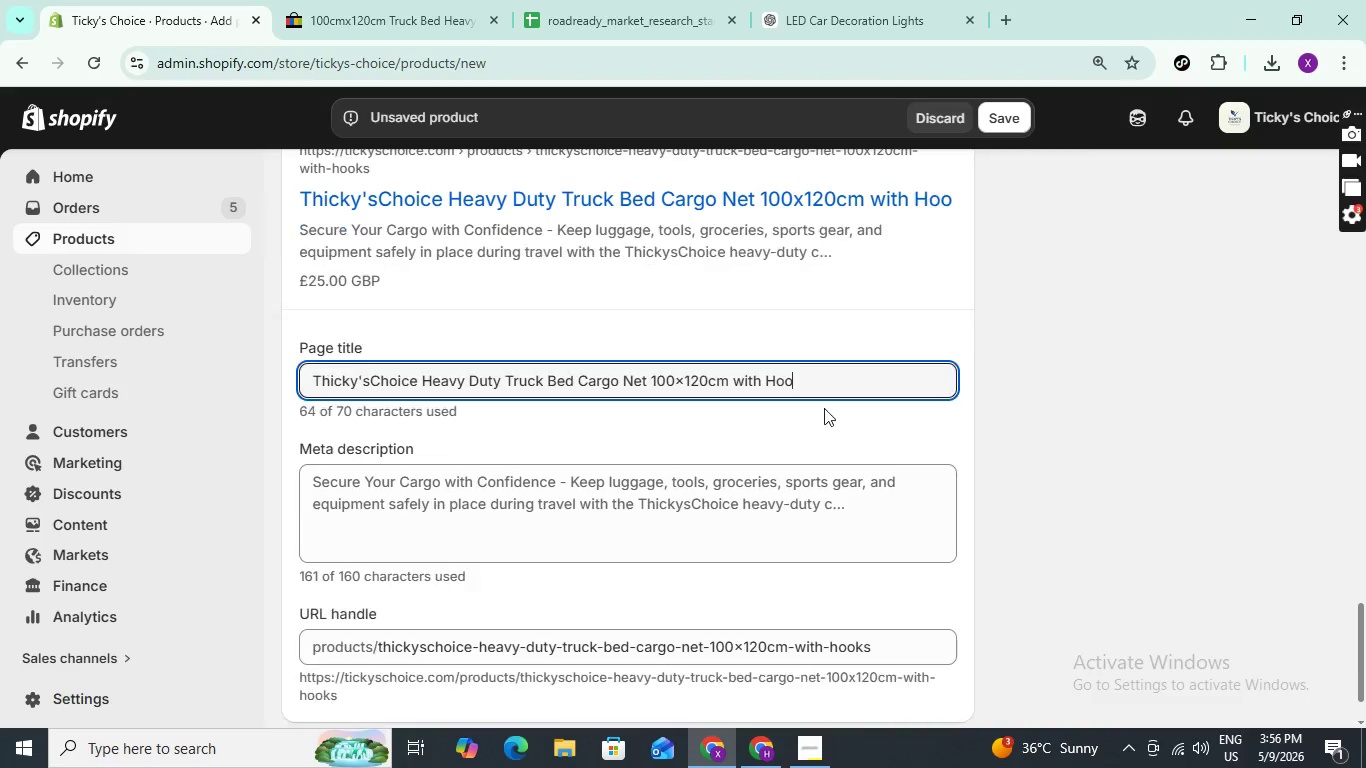 
key(Backspace)
 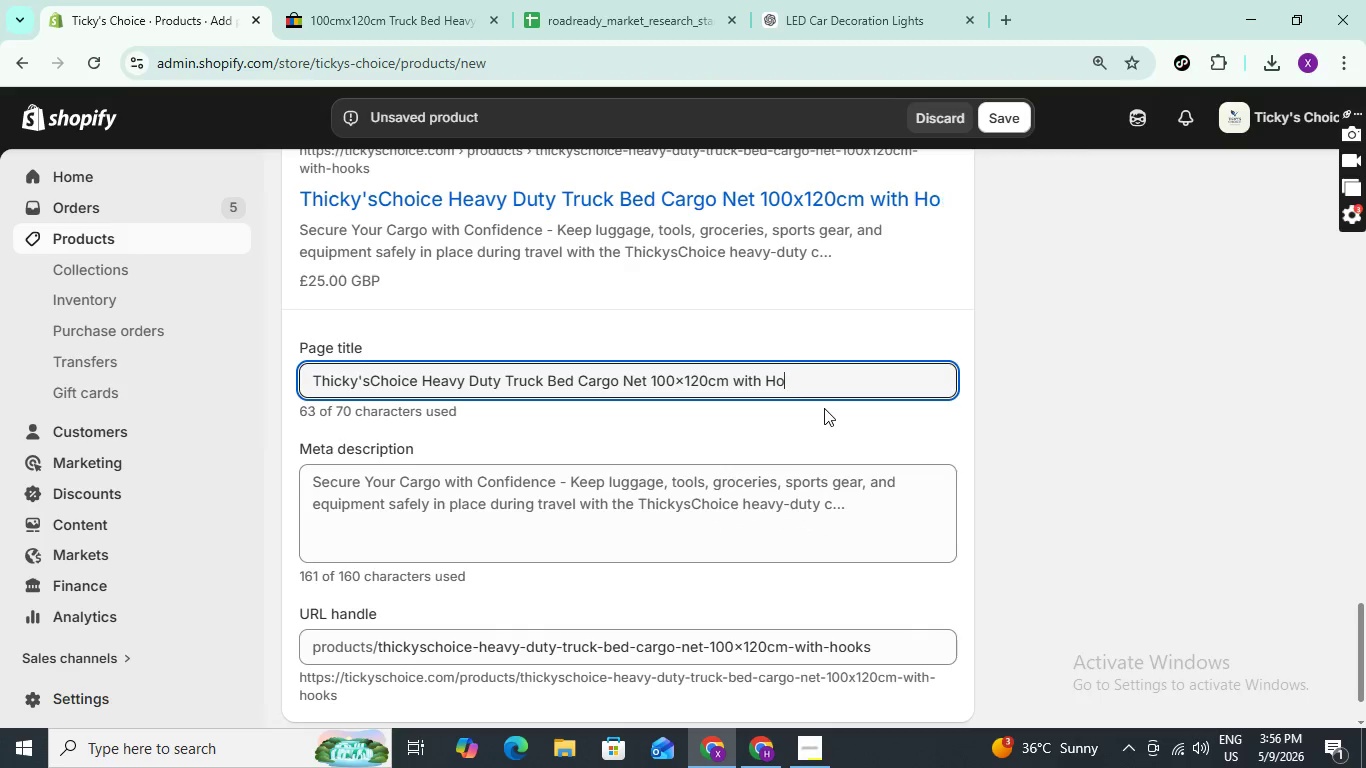 
key(Backspace)
 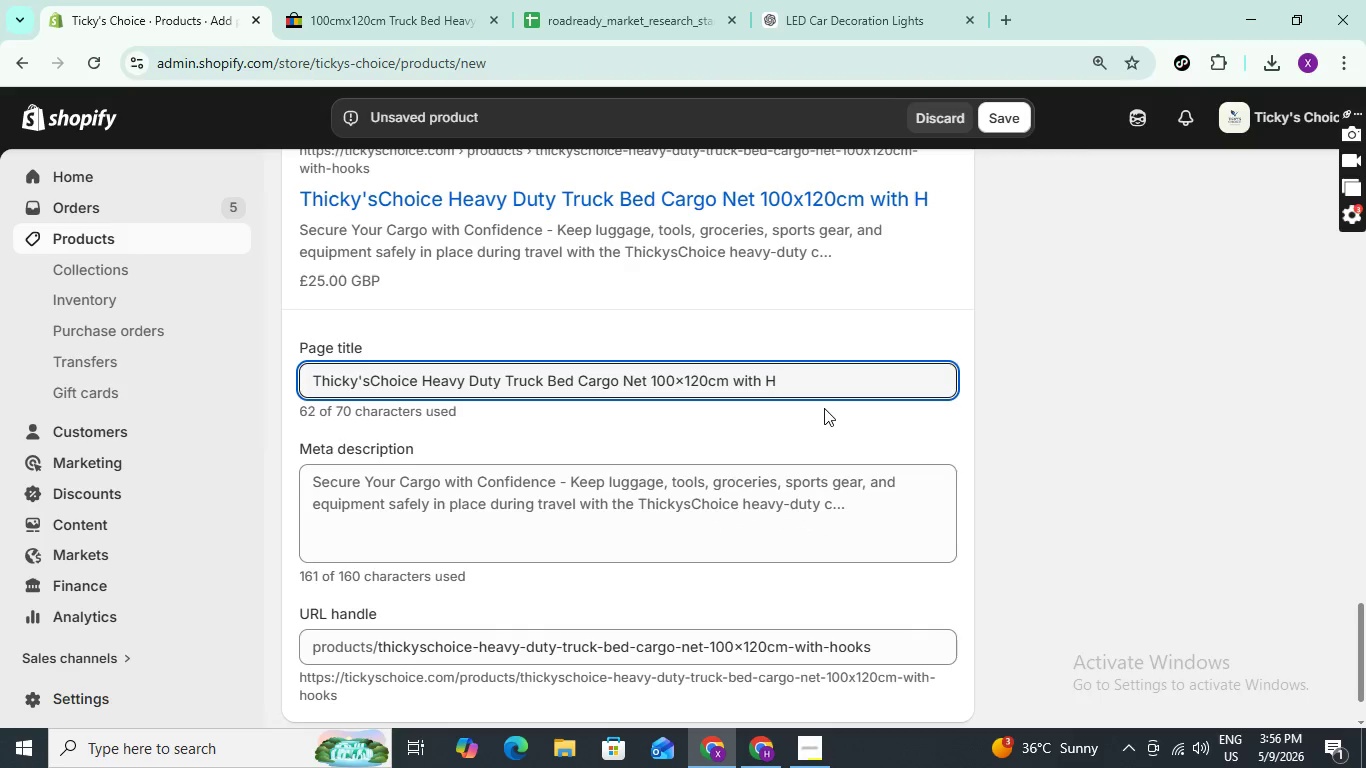 
key(Backspace)
 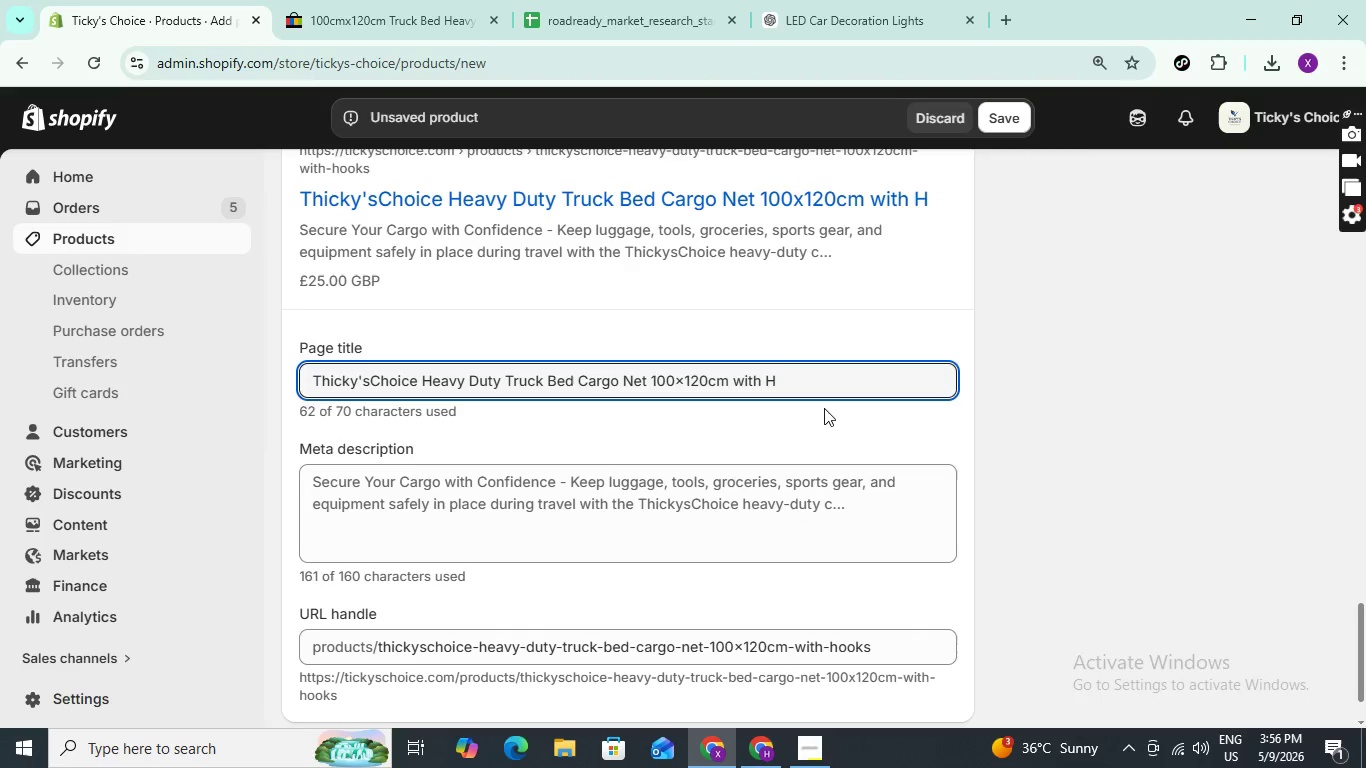 
key(Backspace)
 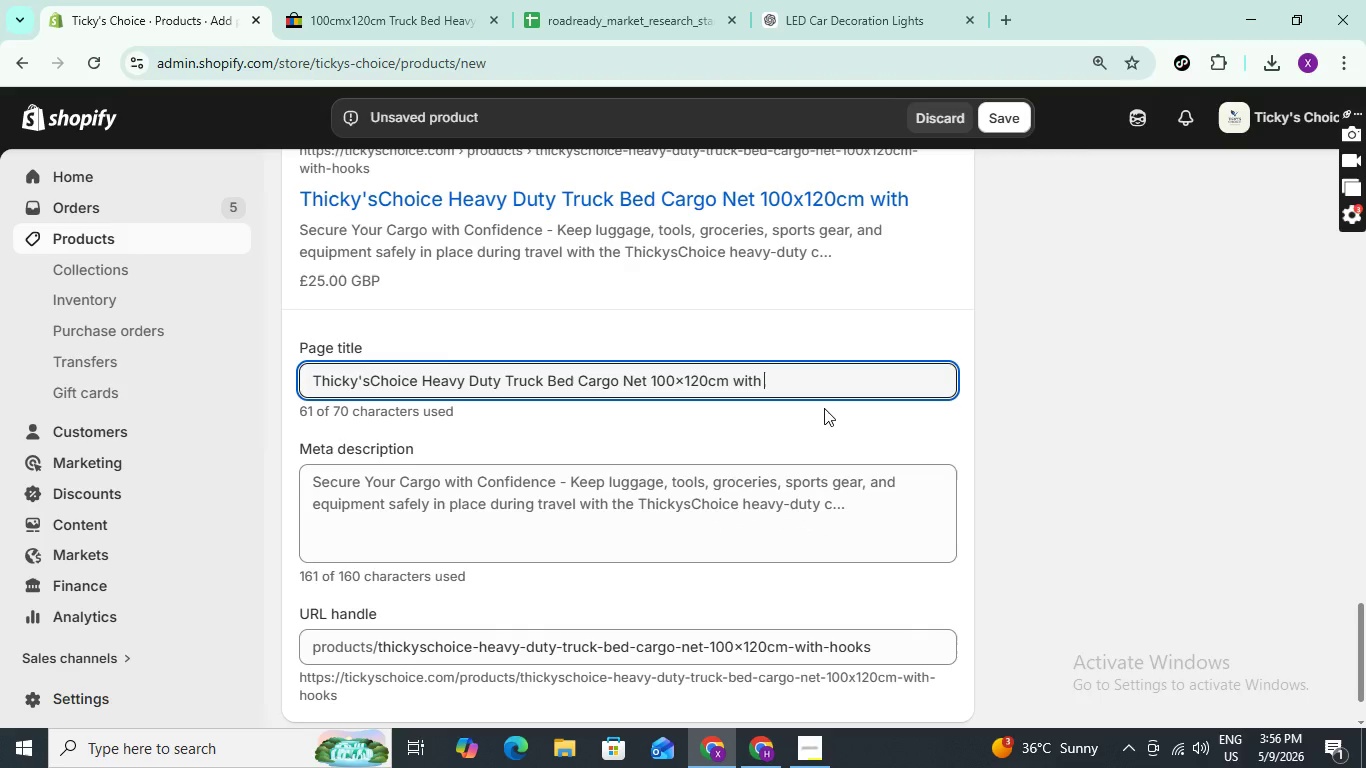 
key(Backspace)
 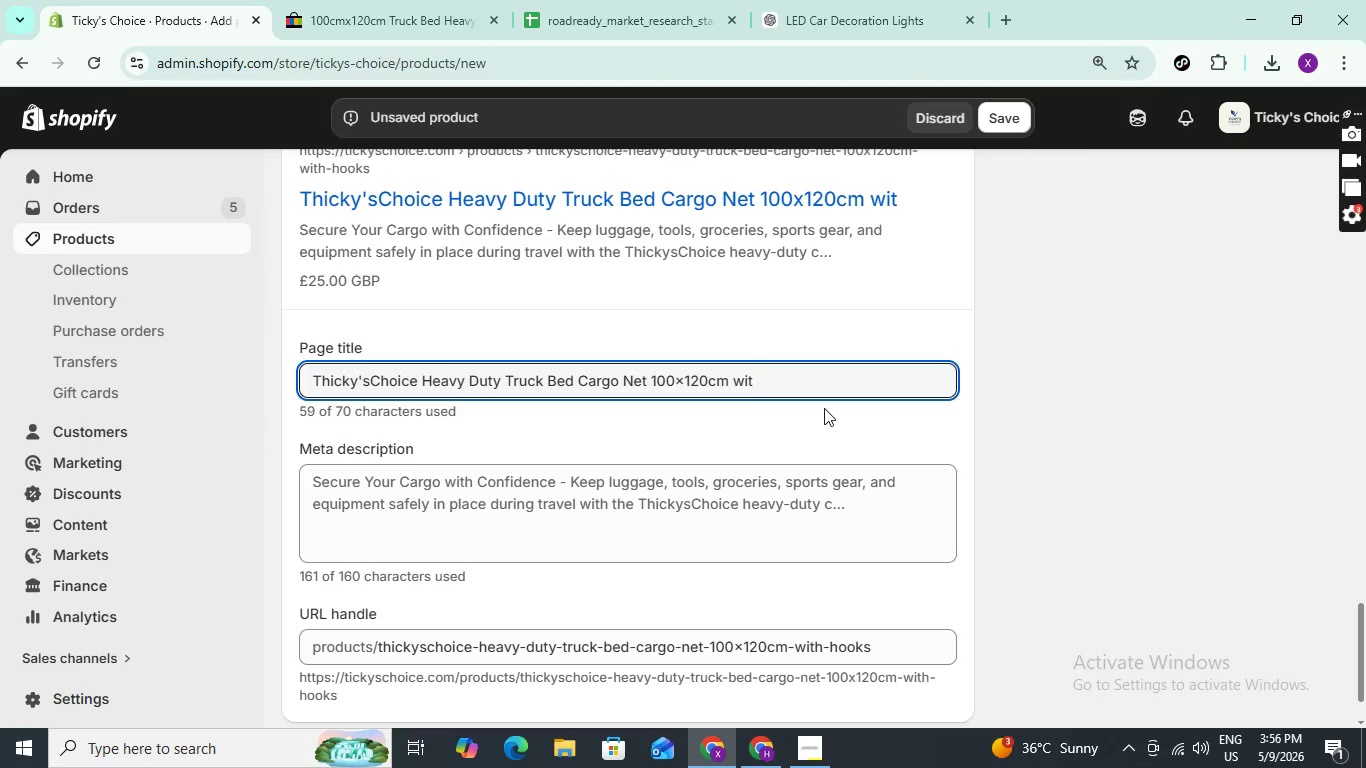 
key(Backspace)
 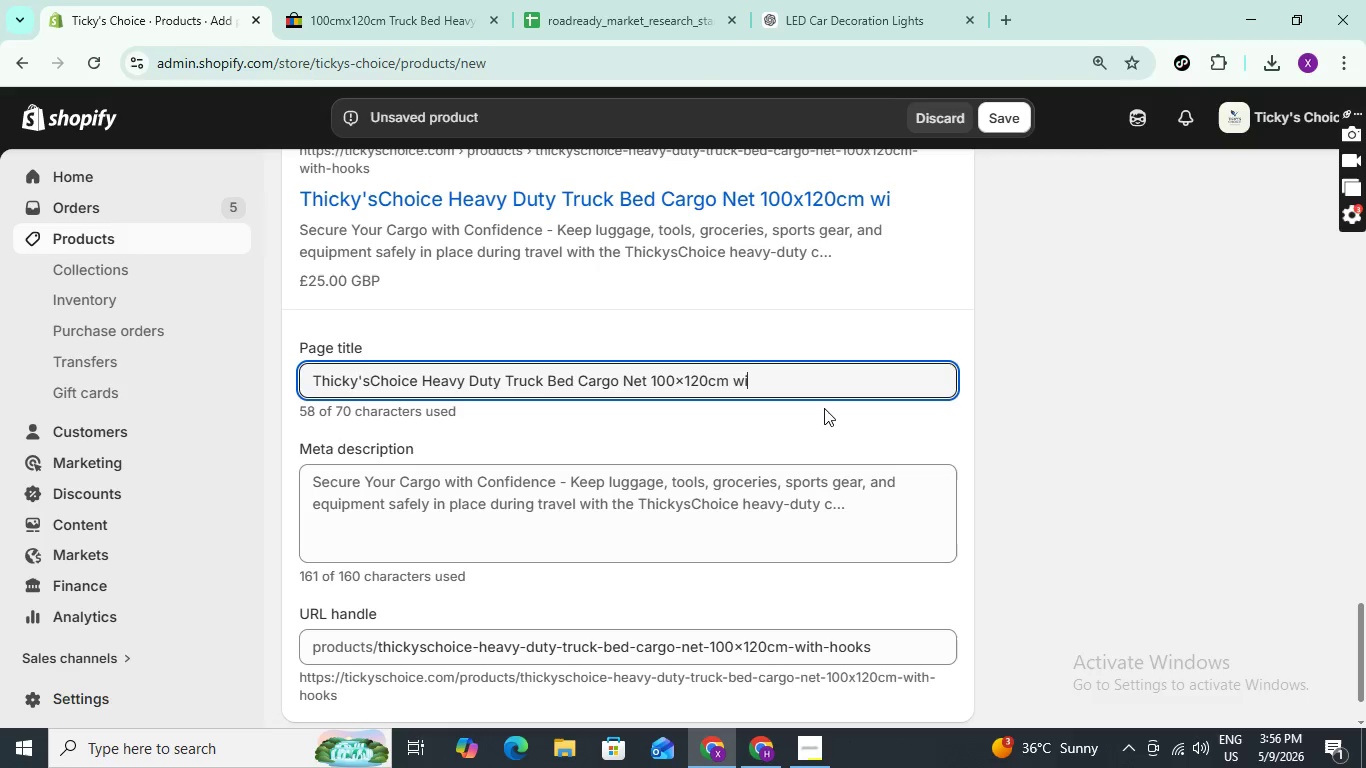 
key(Backspace)
 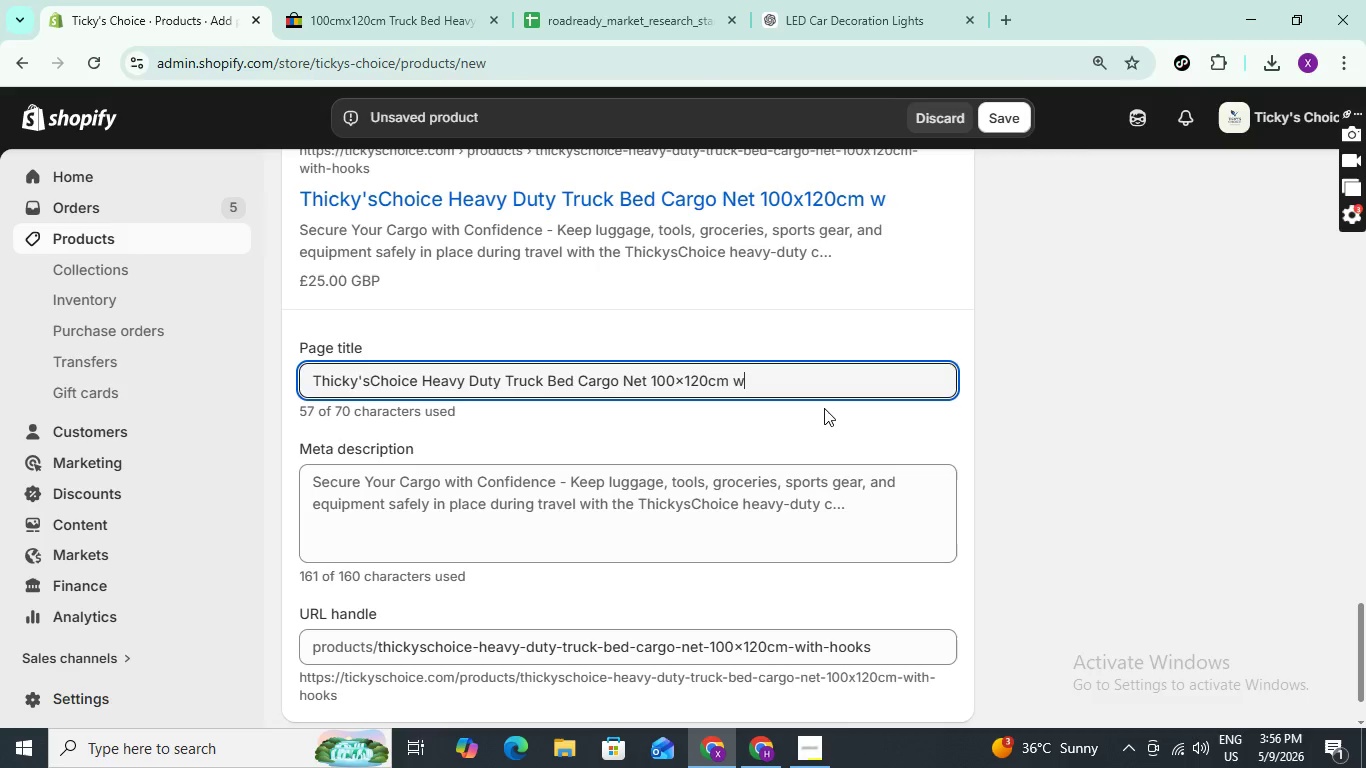 
key(Backspace)
 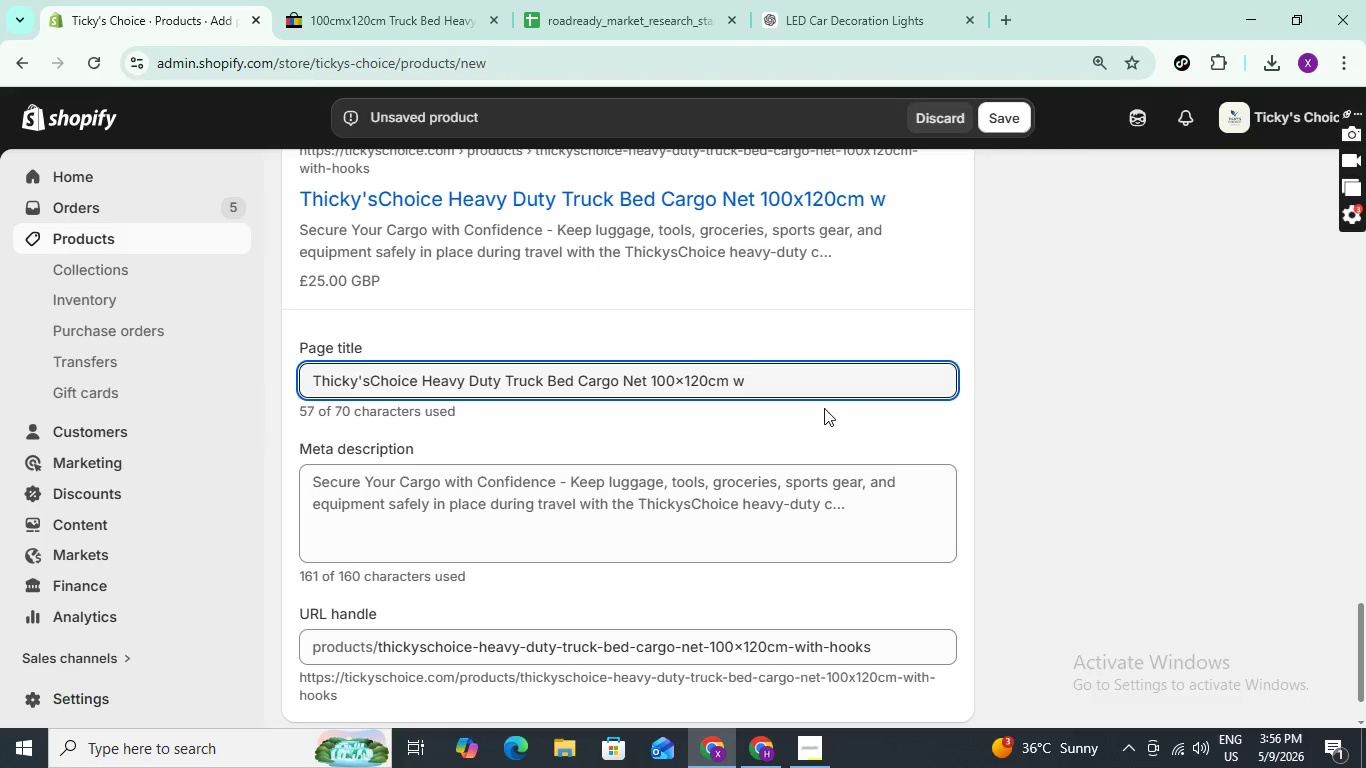 
key(Backspace)
 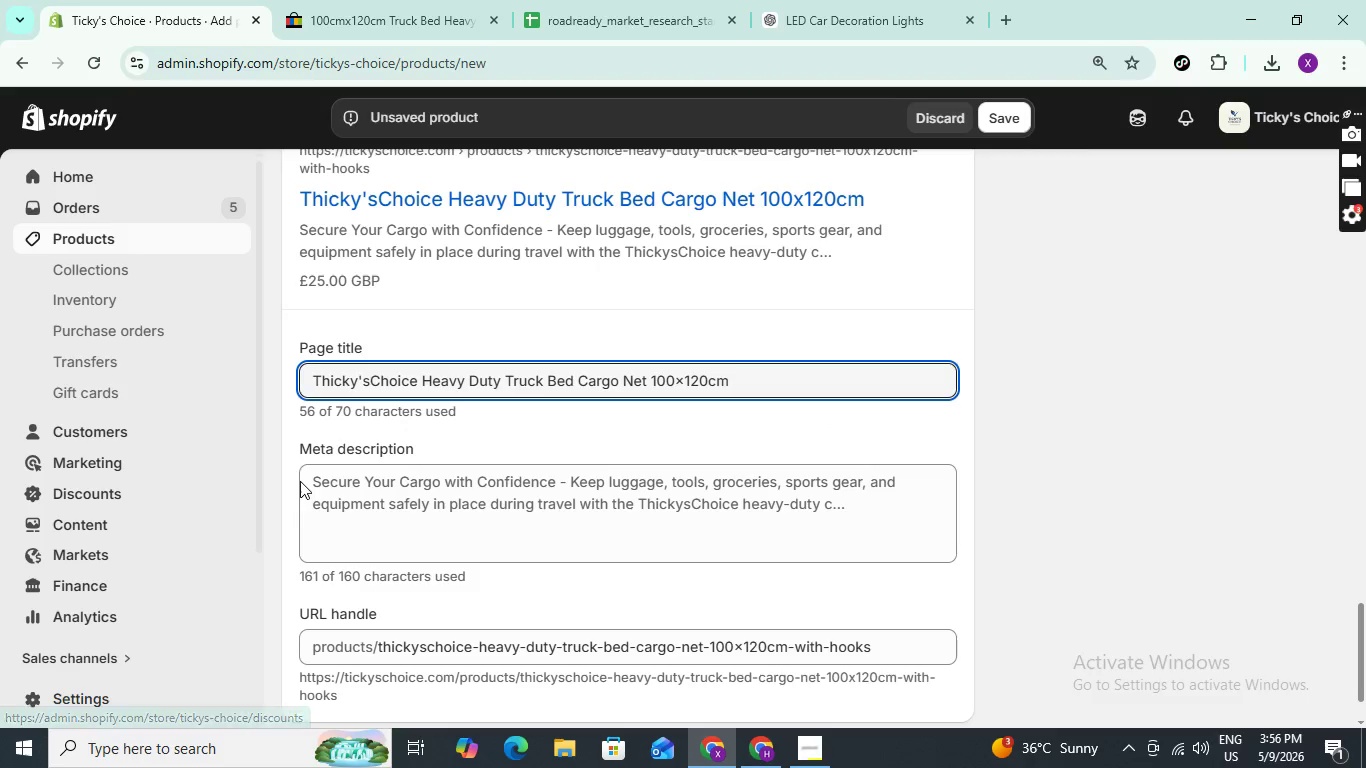 
double_click([306, 480])
 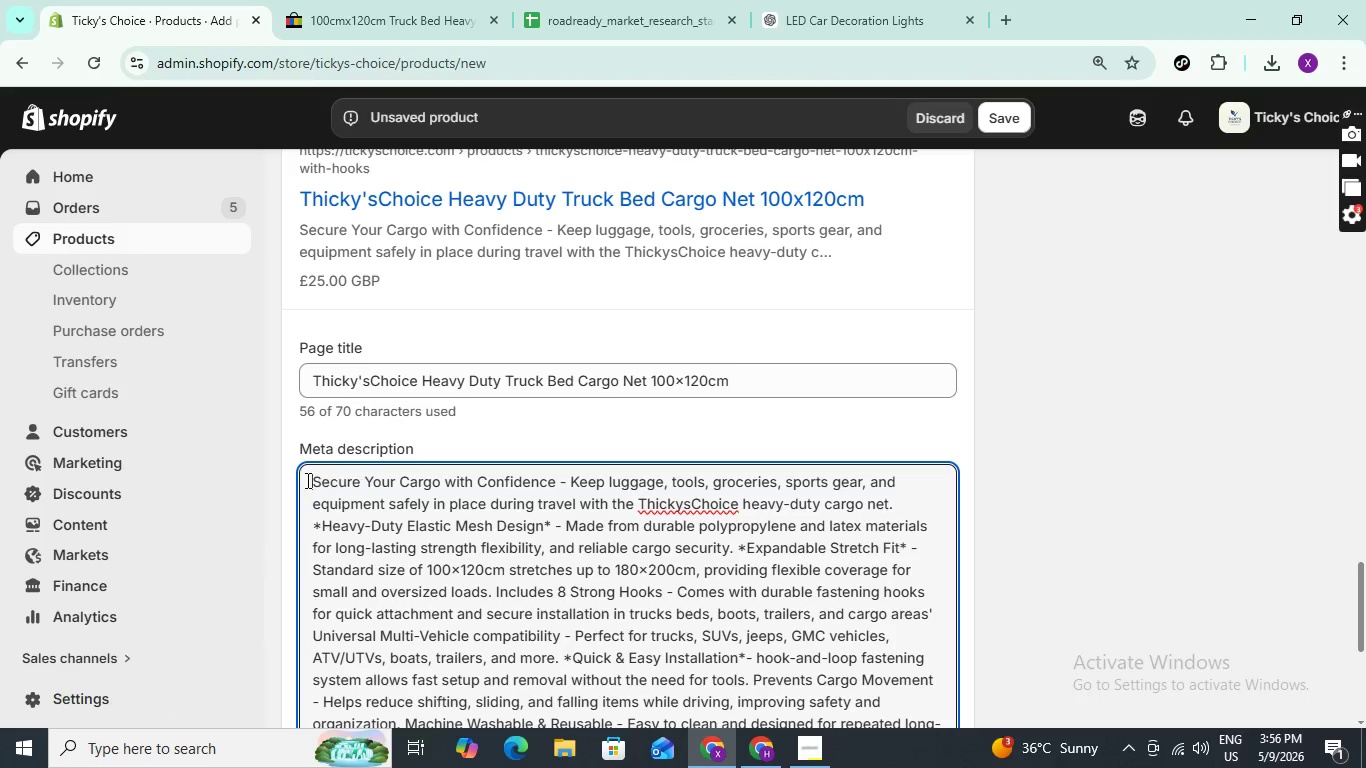 
double_click([306, 480])
 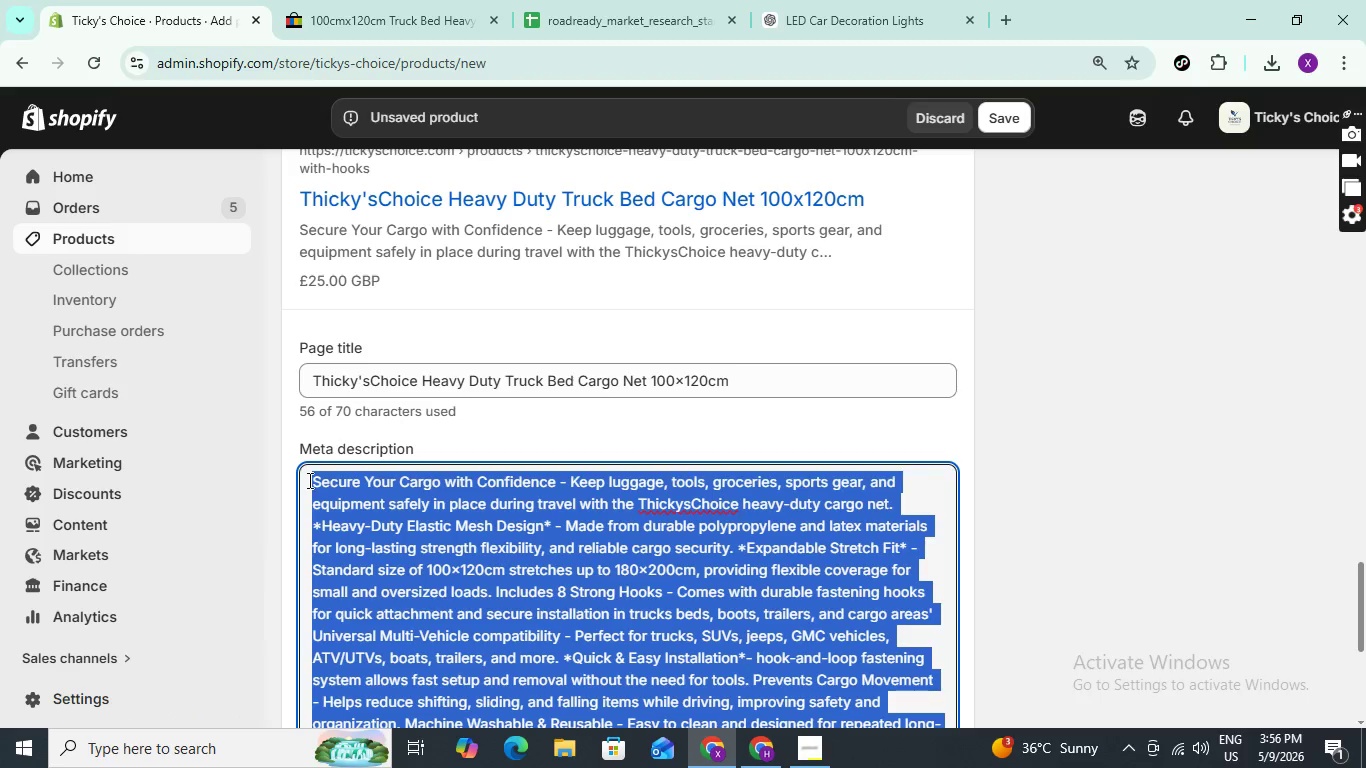 
triple_click([307, 480])
 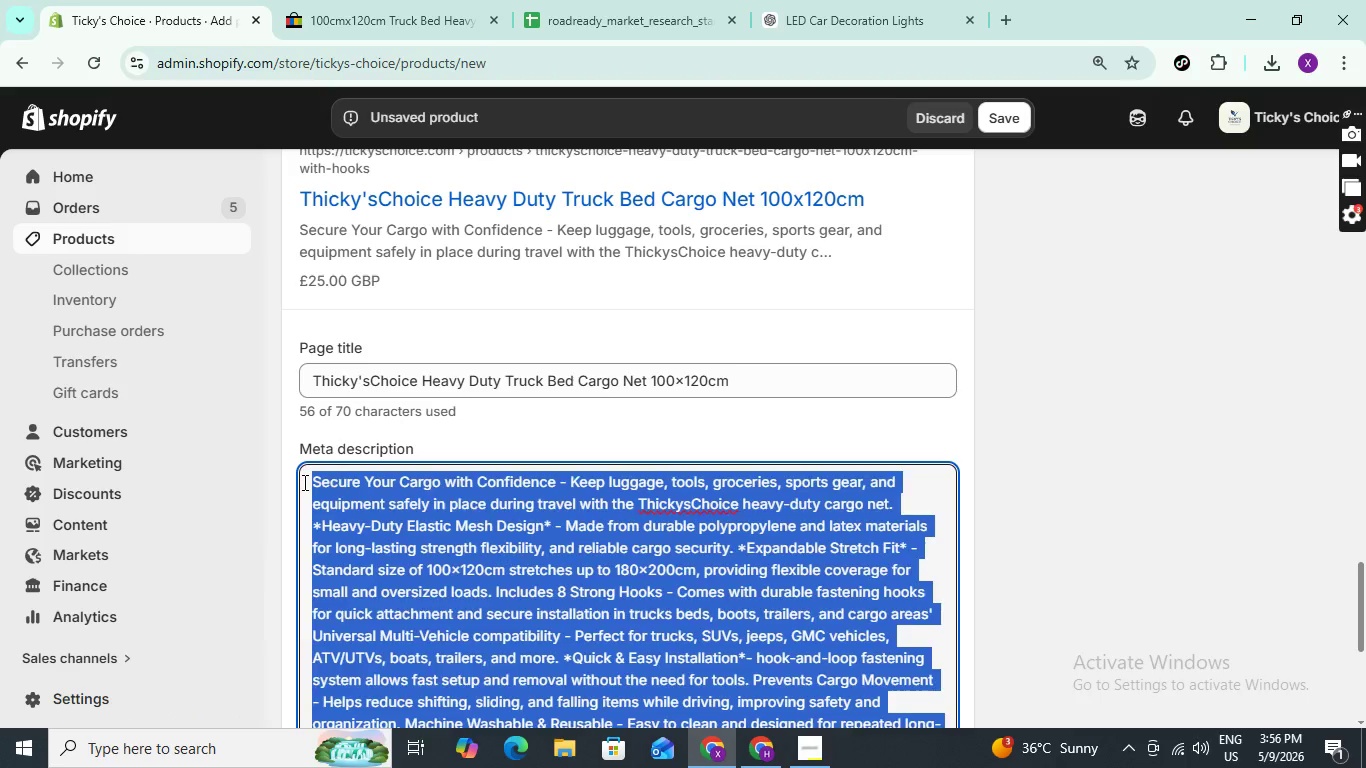 
triple_click([303, 482])
 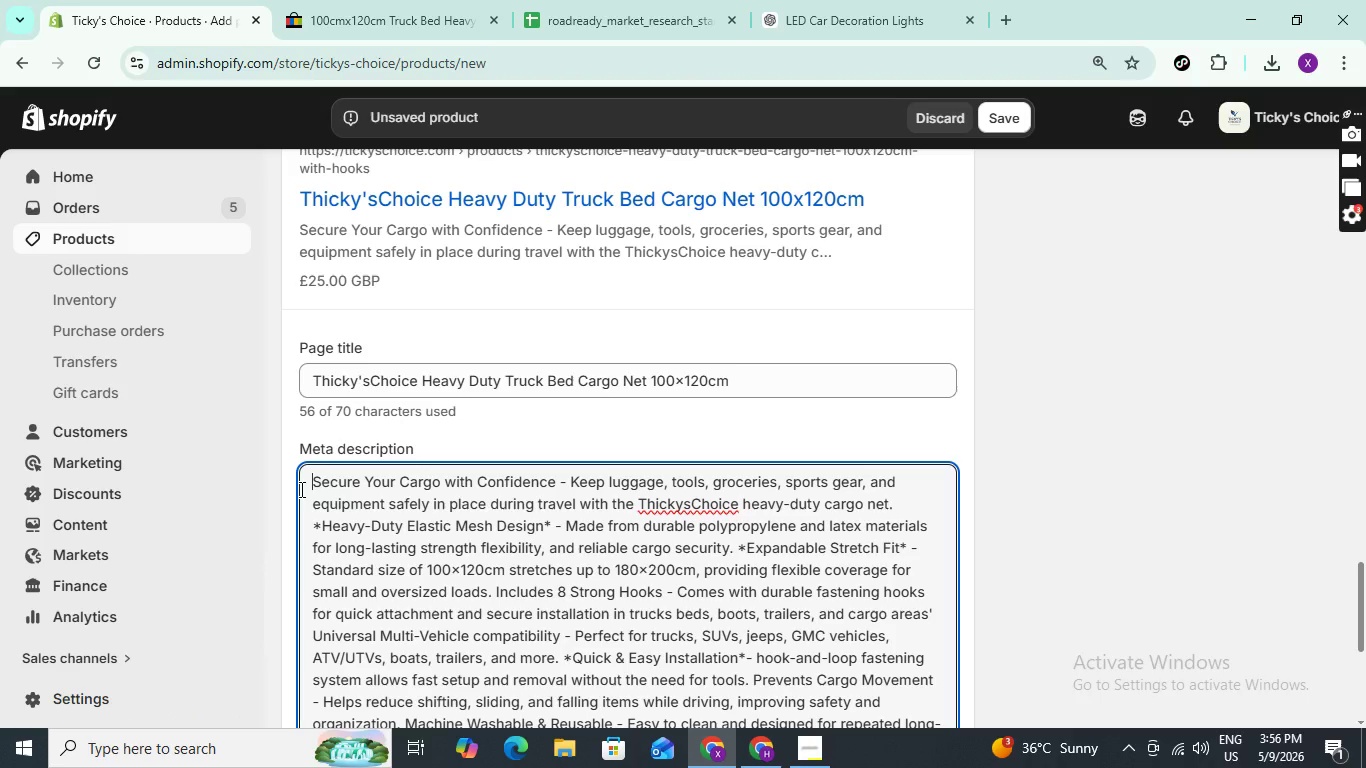 
type(Sh)
key(Backspace)
key(Backspace)
key(Backspace)
 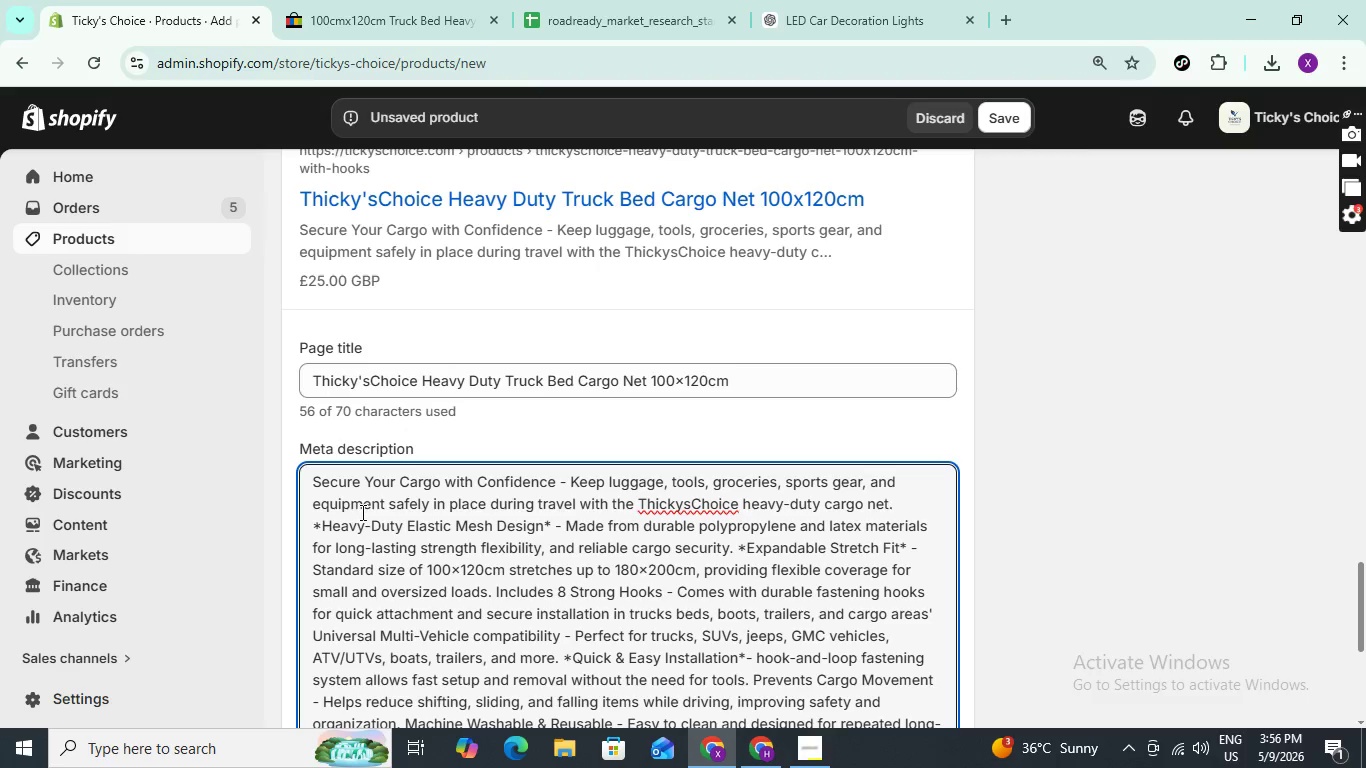 
left_click([374, 518])
 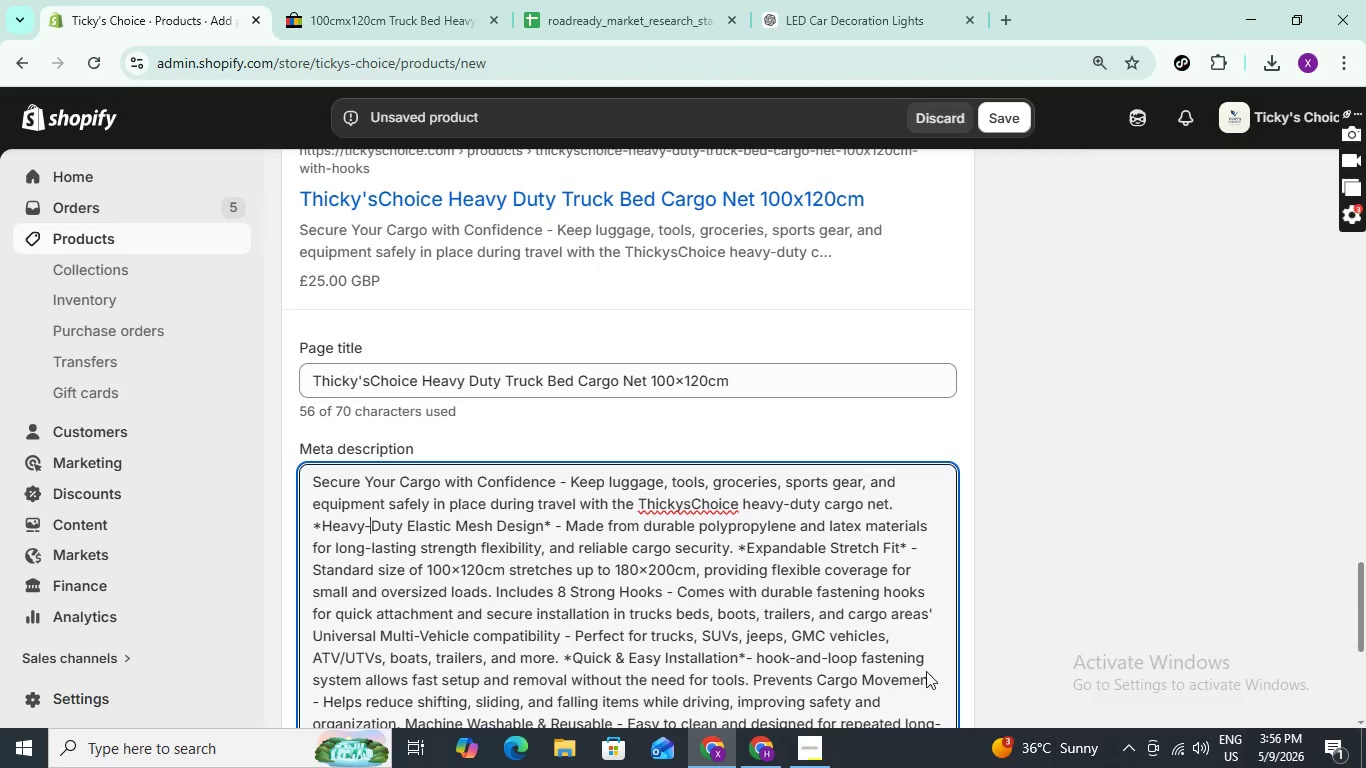 
scroll: coordinate [896, 663], scroll_direction: down, amount: 2.0
 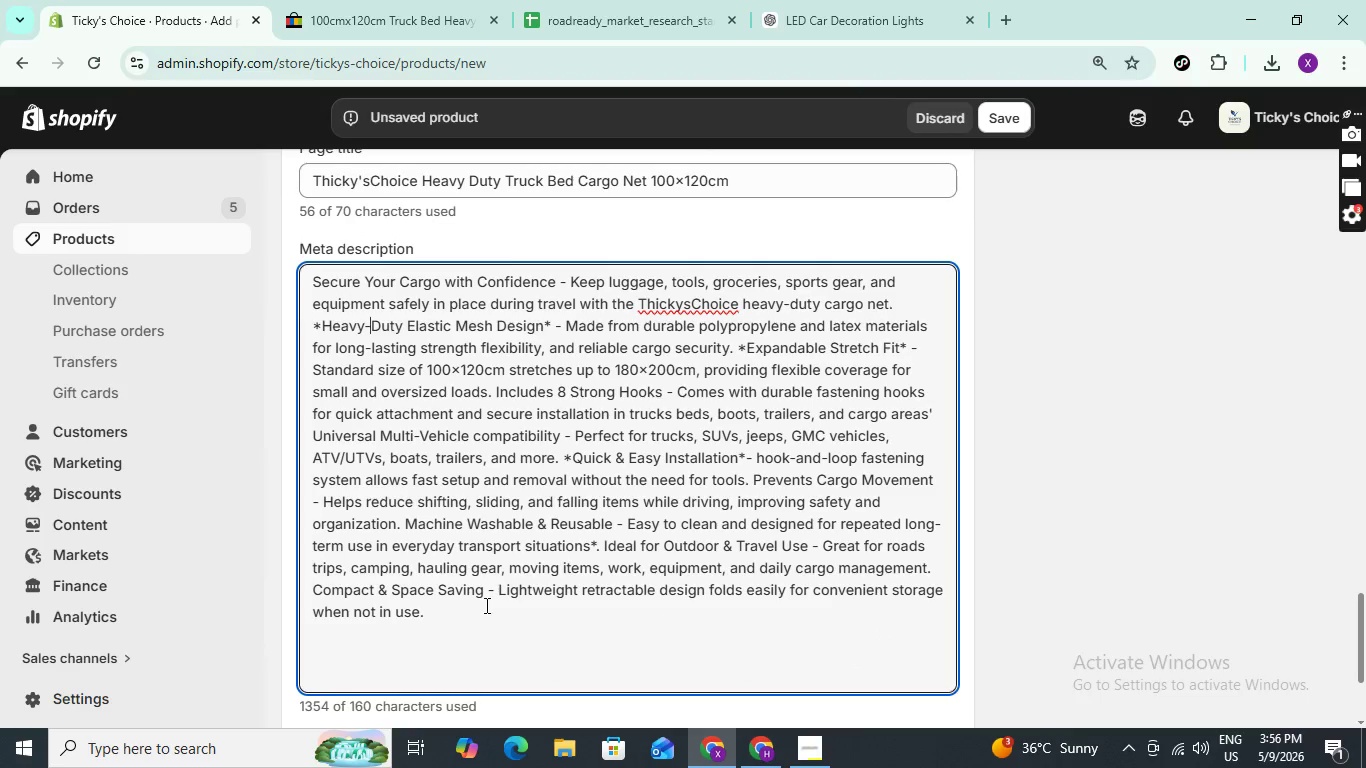 
left_click([485, 605])
 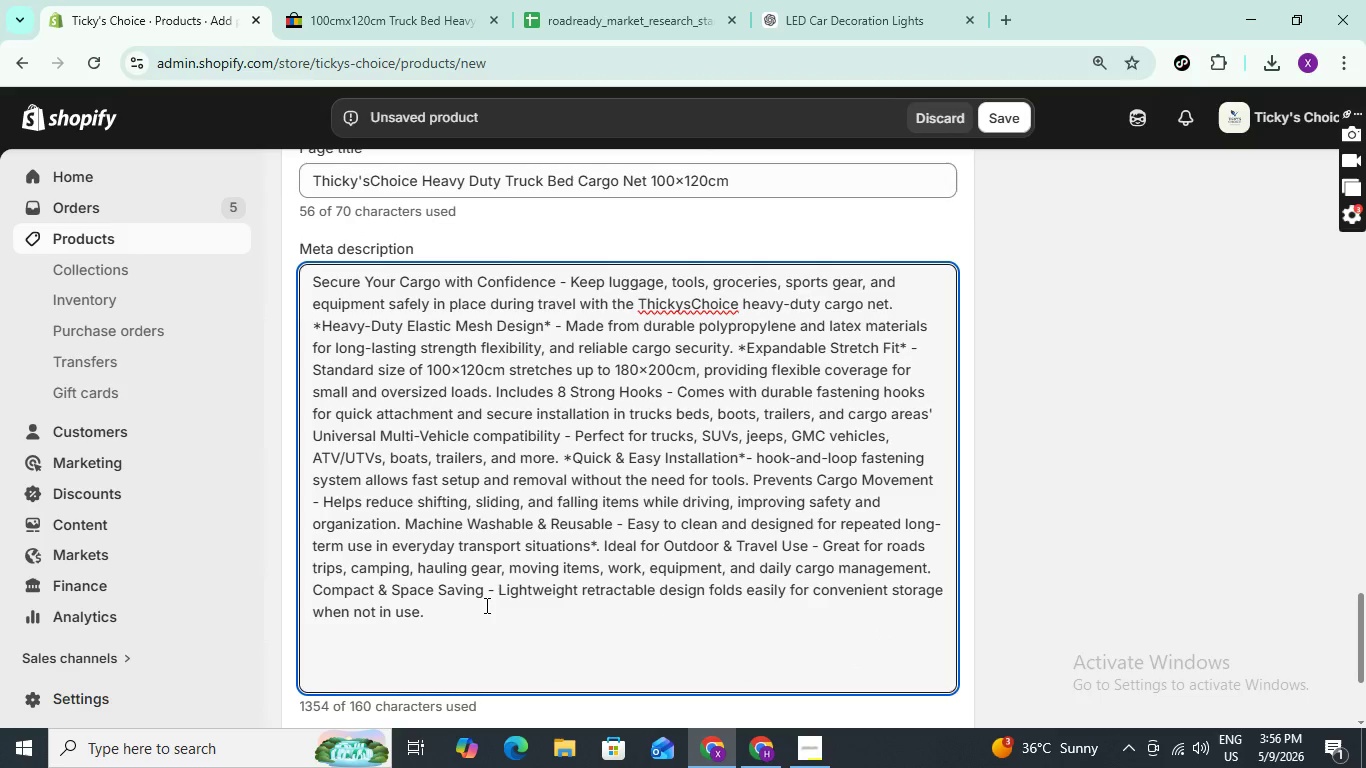 
hold_key(key=Backspace, duration=1.45)
 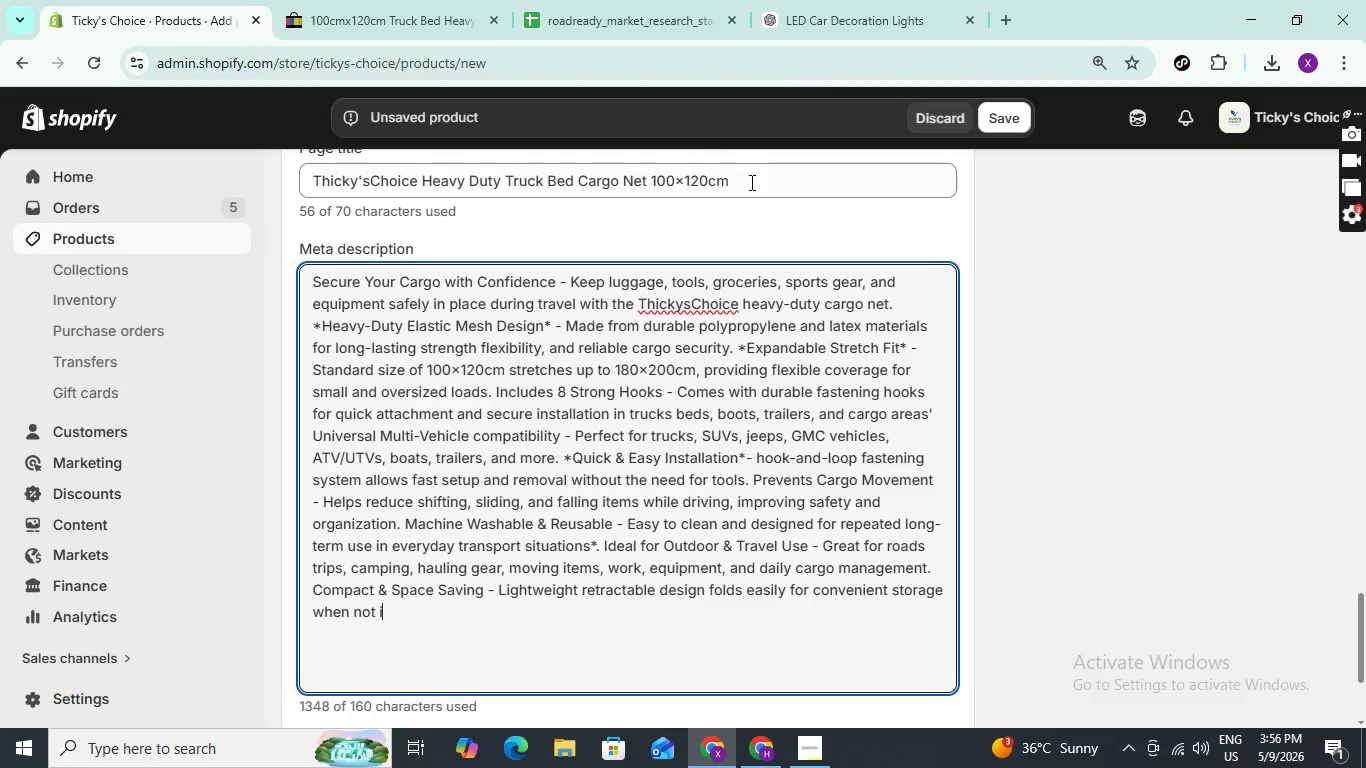 
double_click([750, 182])
 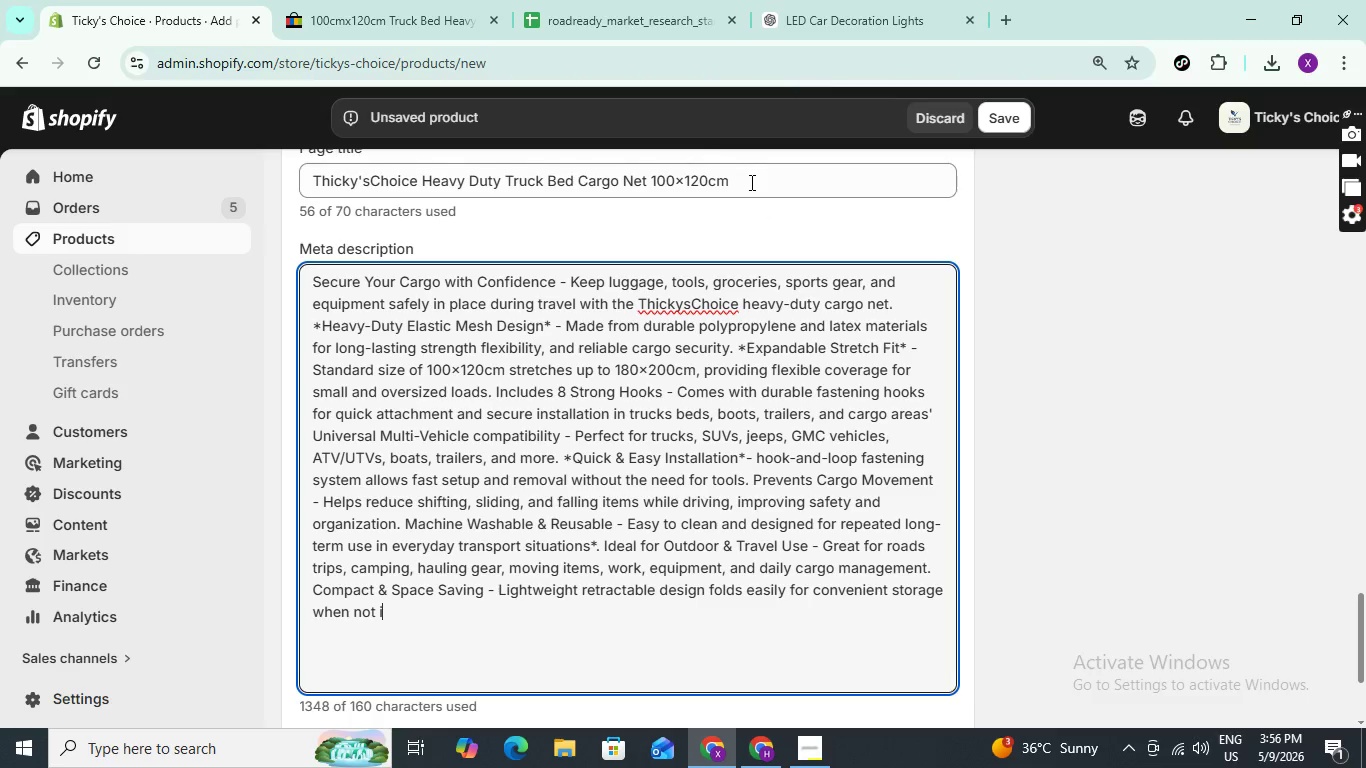 
triple_click([750, 182])
 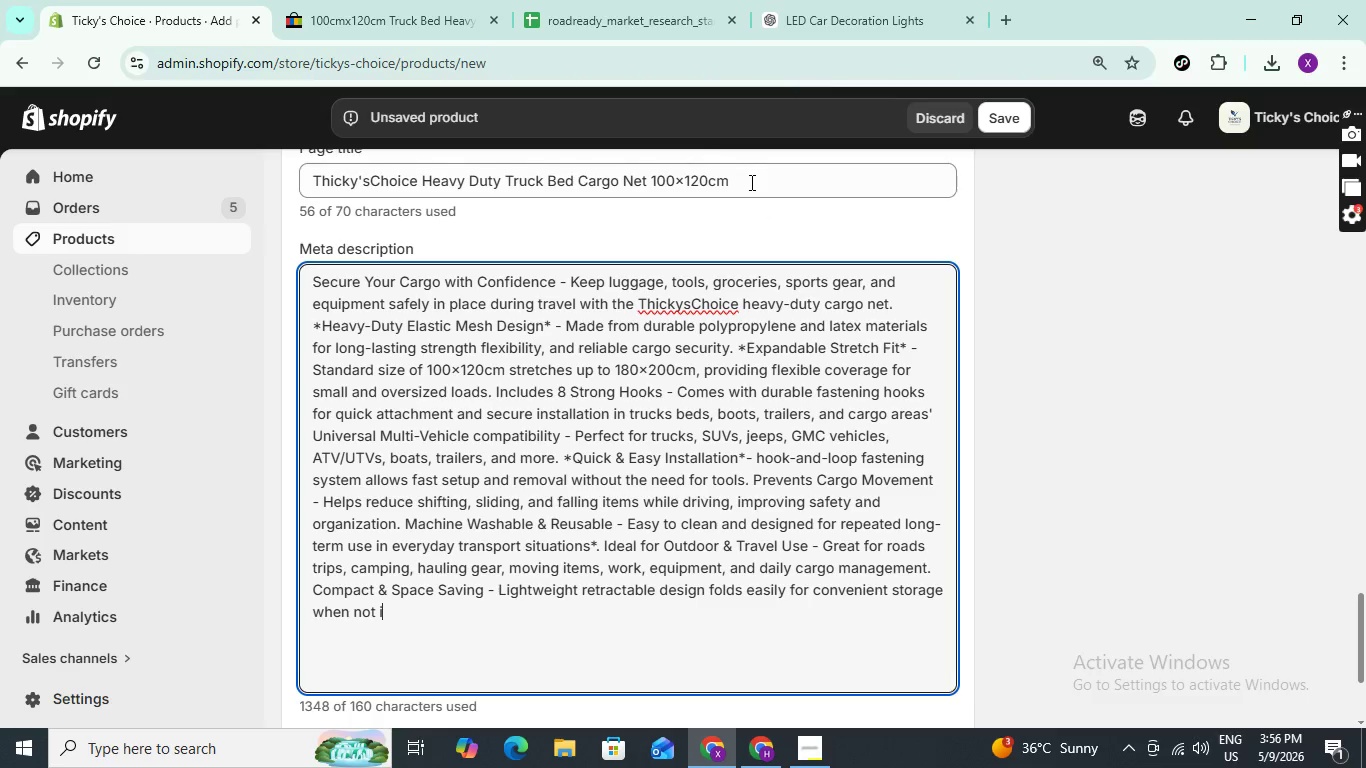 
triple_click([750, 182])
 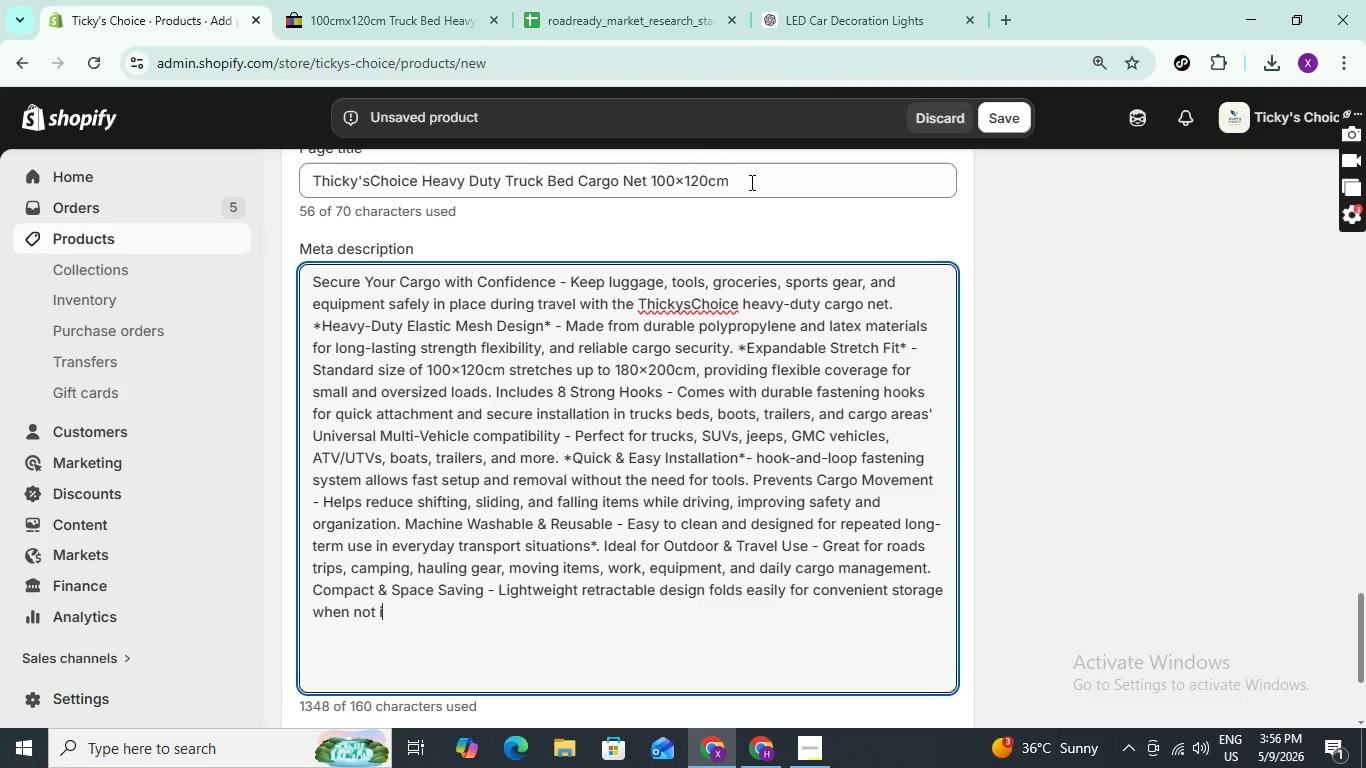 
triple_click([750, 182])
 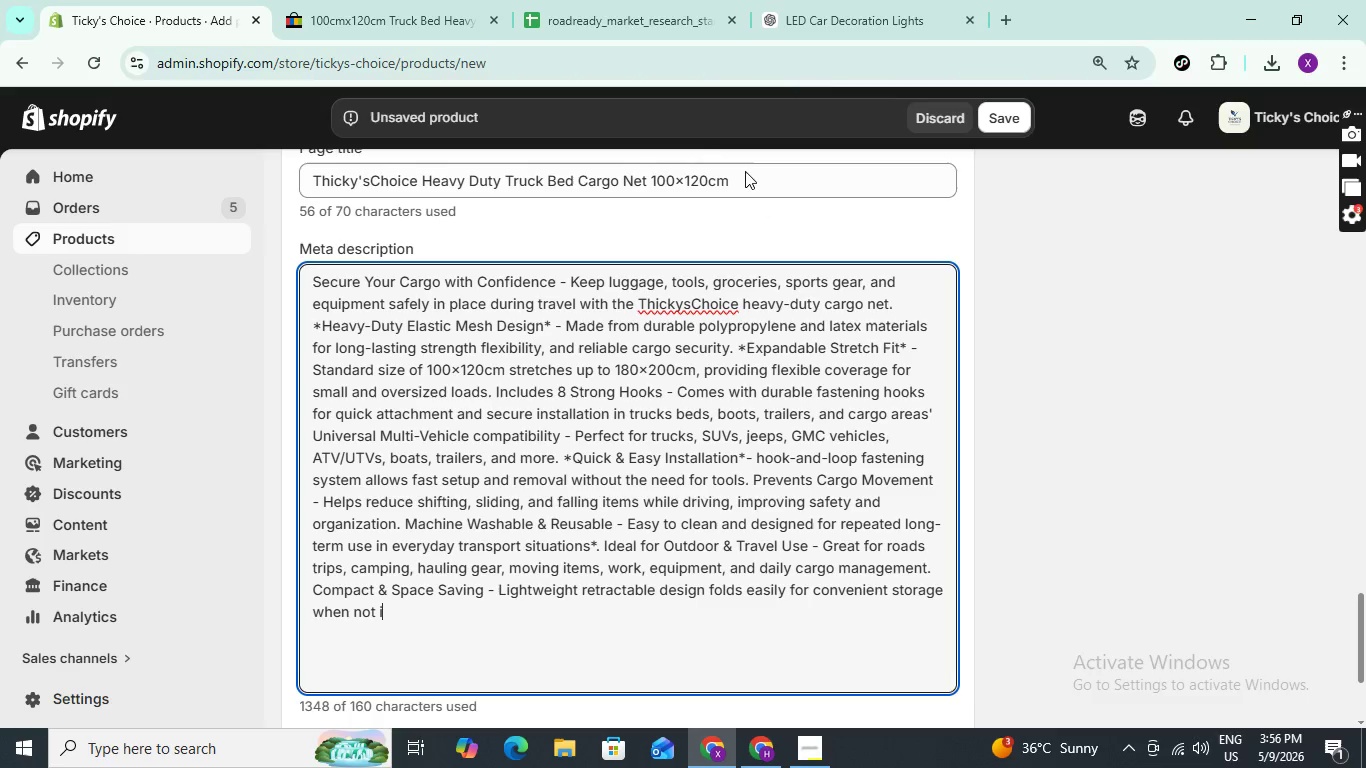 
left_click_drag(start_coordinate=[750, 182], to_coordinate=[745, 171])
 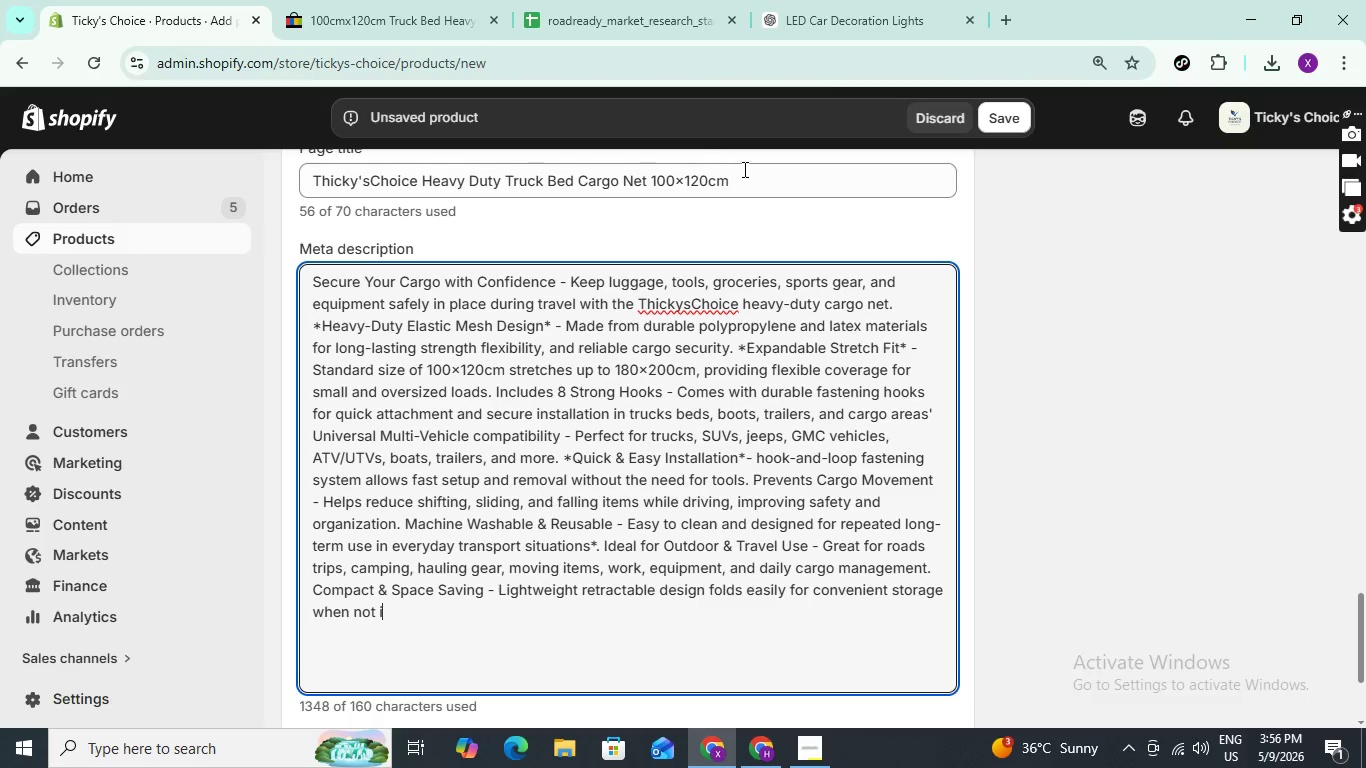 
triple_click([745, 171])
 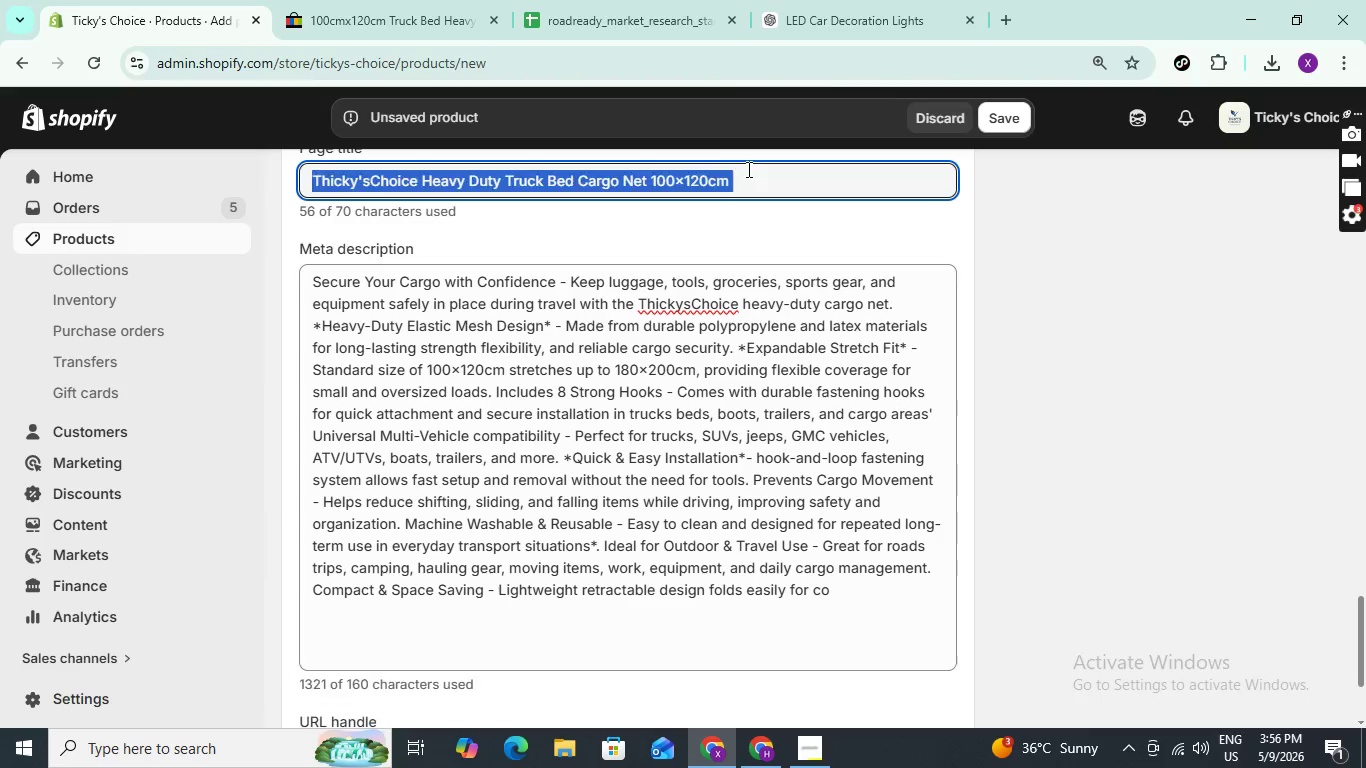 
triple_click([747, 169])
 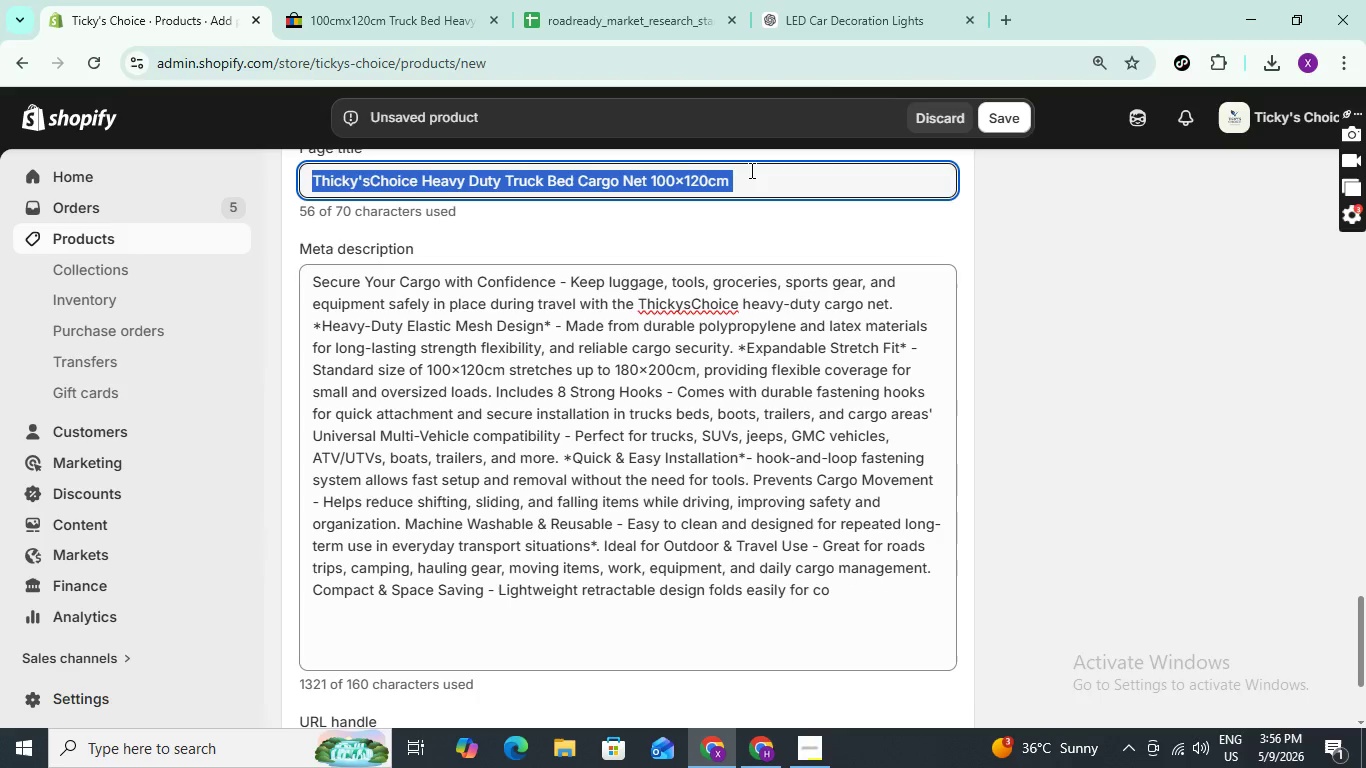 
double_click([750, 170])
 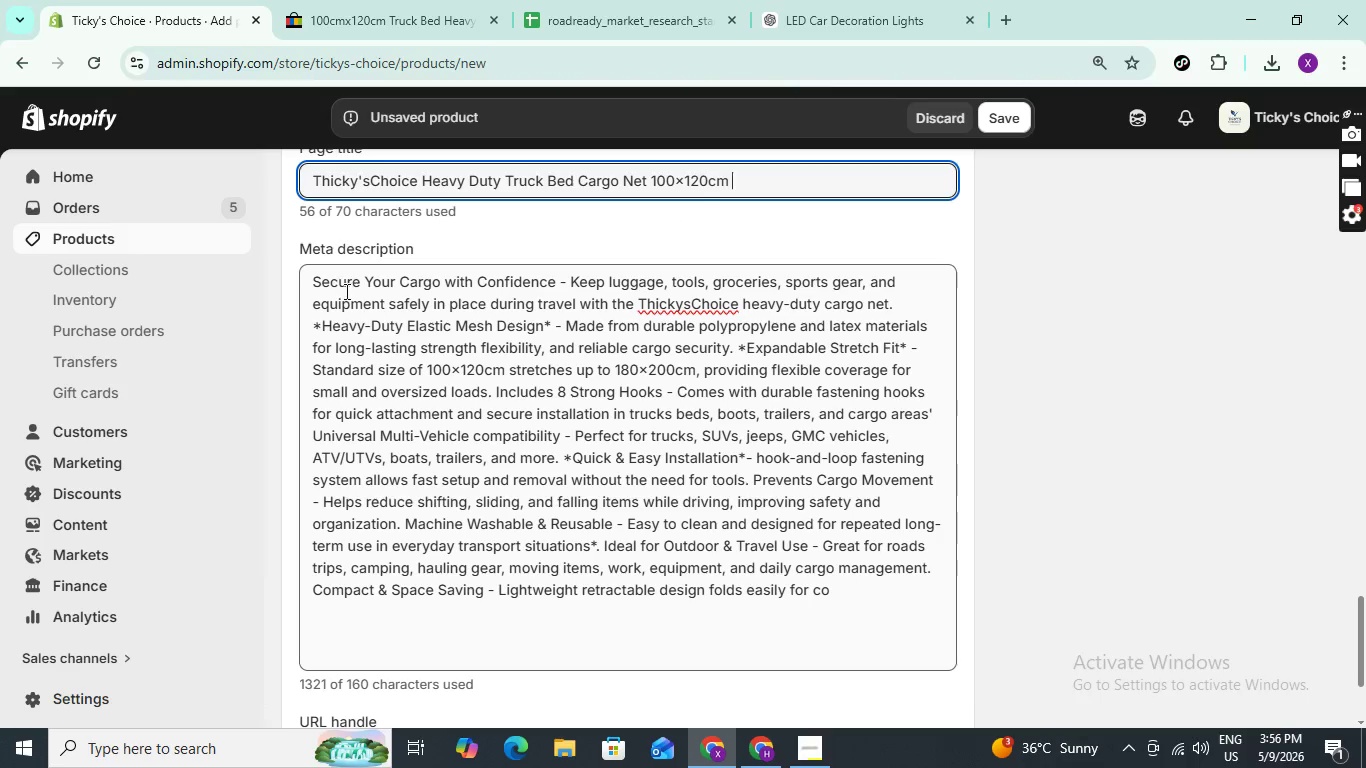 
left_click([306, 286])
 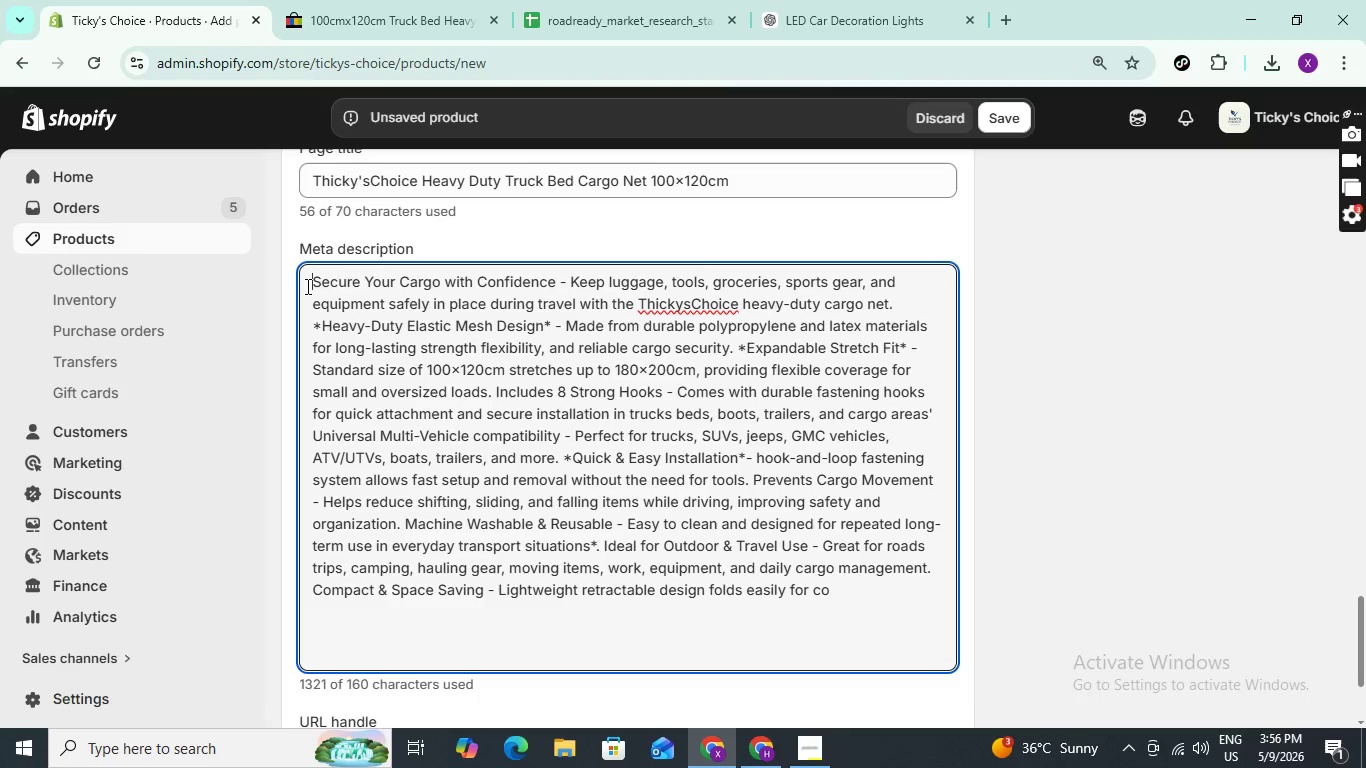 
key(Backspace)
 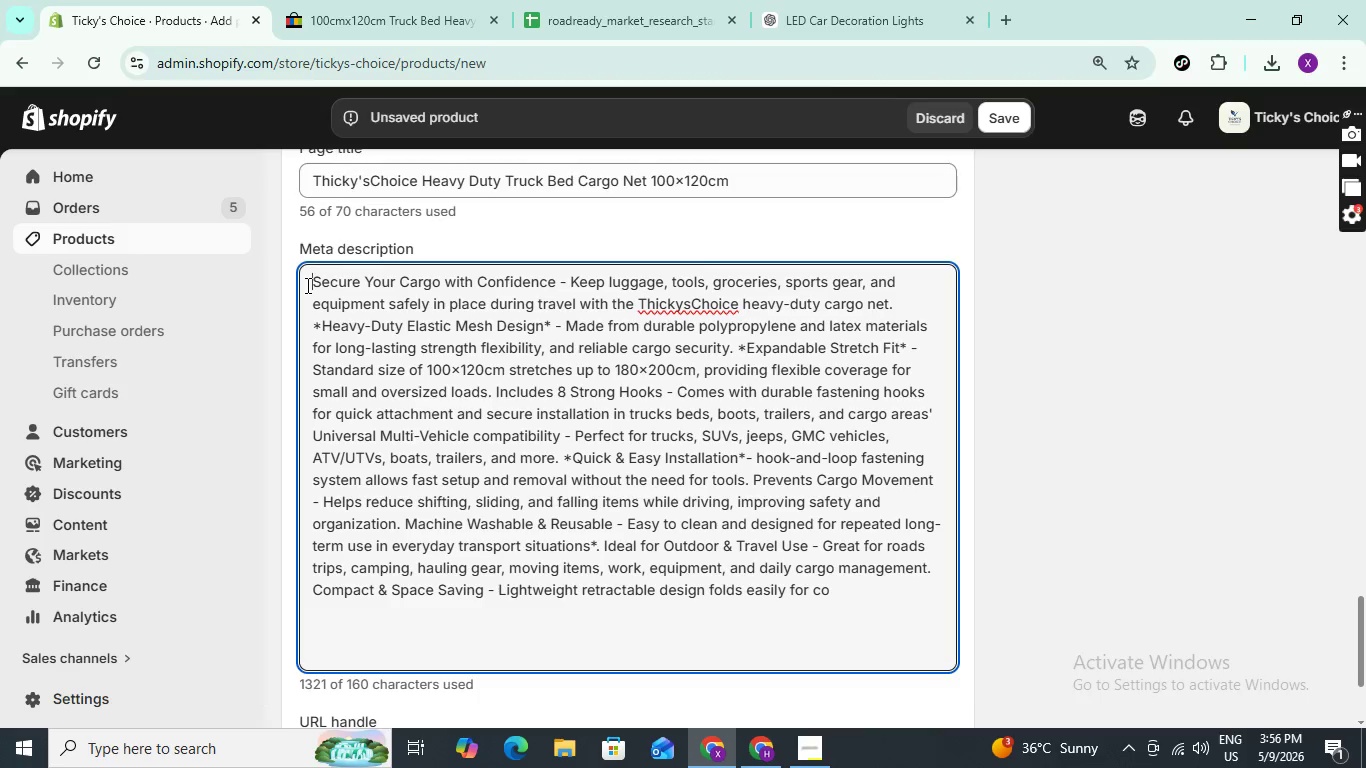 
key(Backspace)
 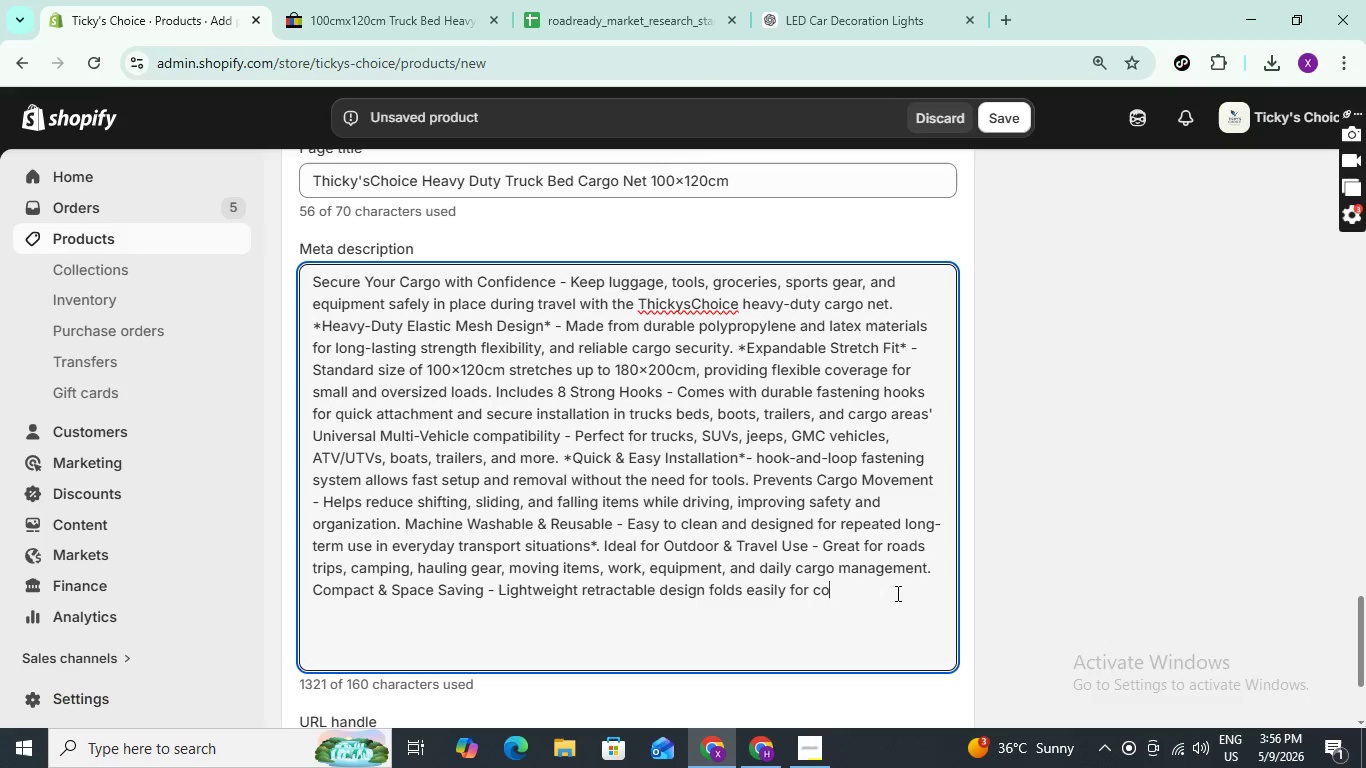 
hold_key(key=Backspace, duration=1.5)
 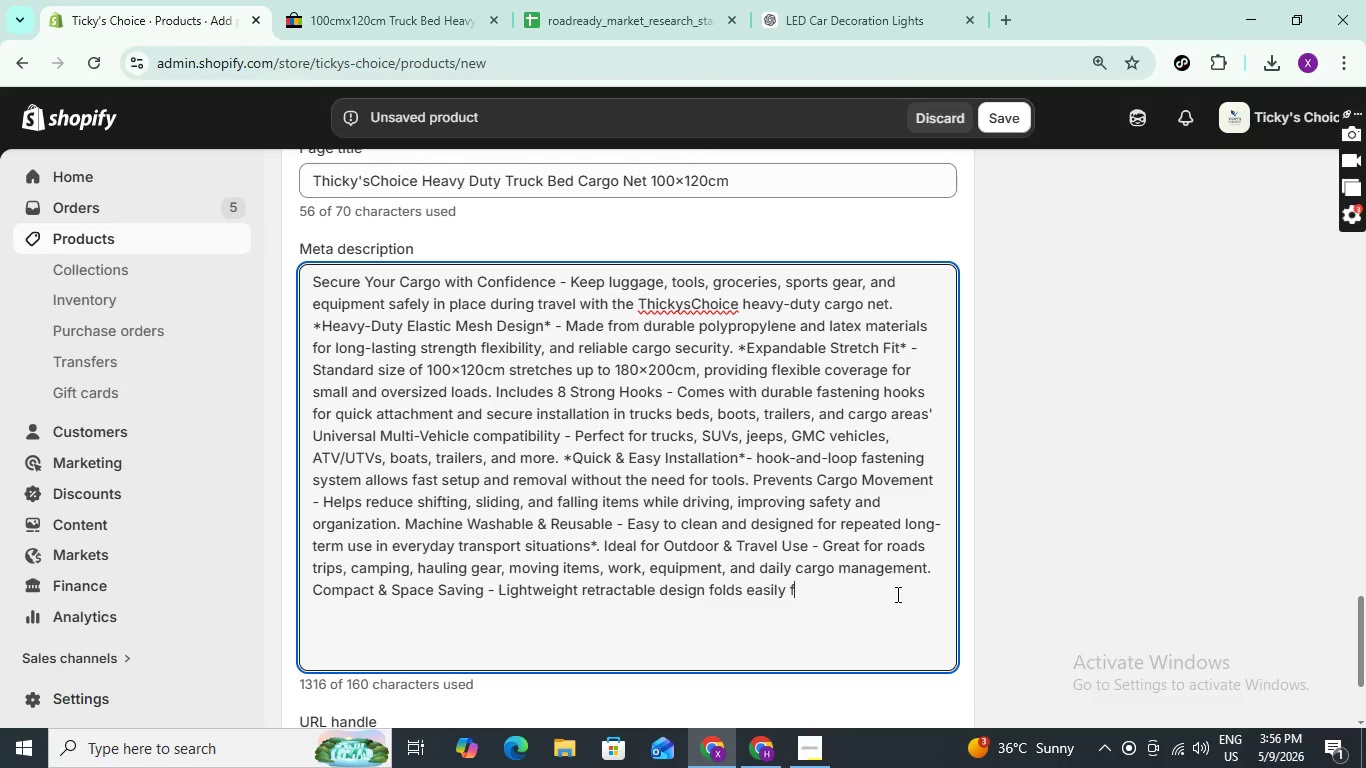 
hold_key(key=Backspace, duration=1.5)
 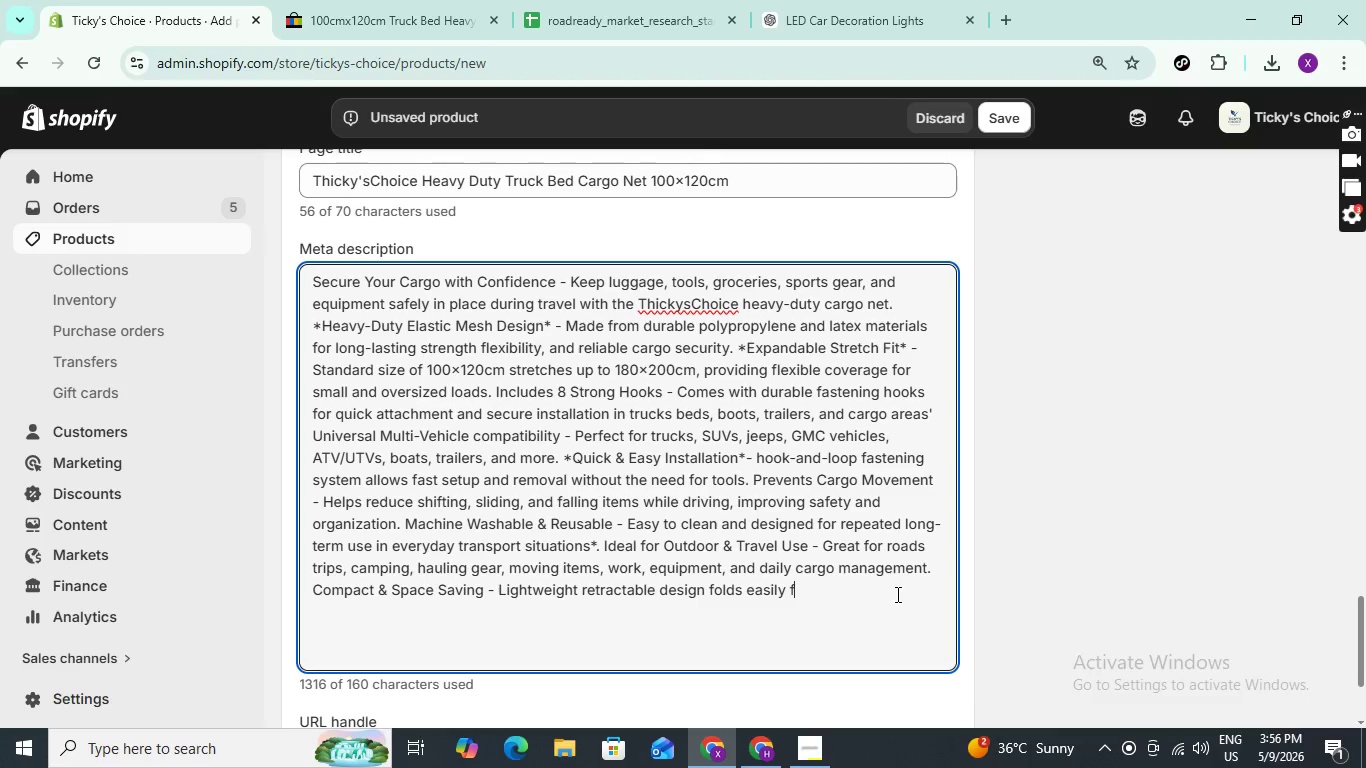 
hold_key(key=Backspace, duration=1.52)
 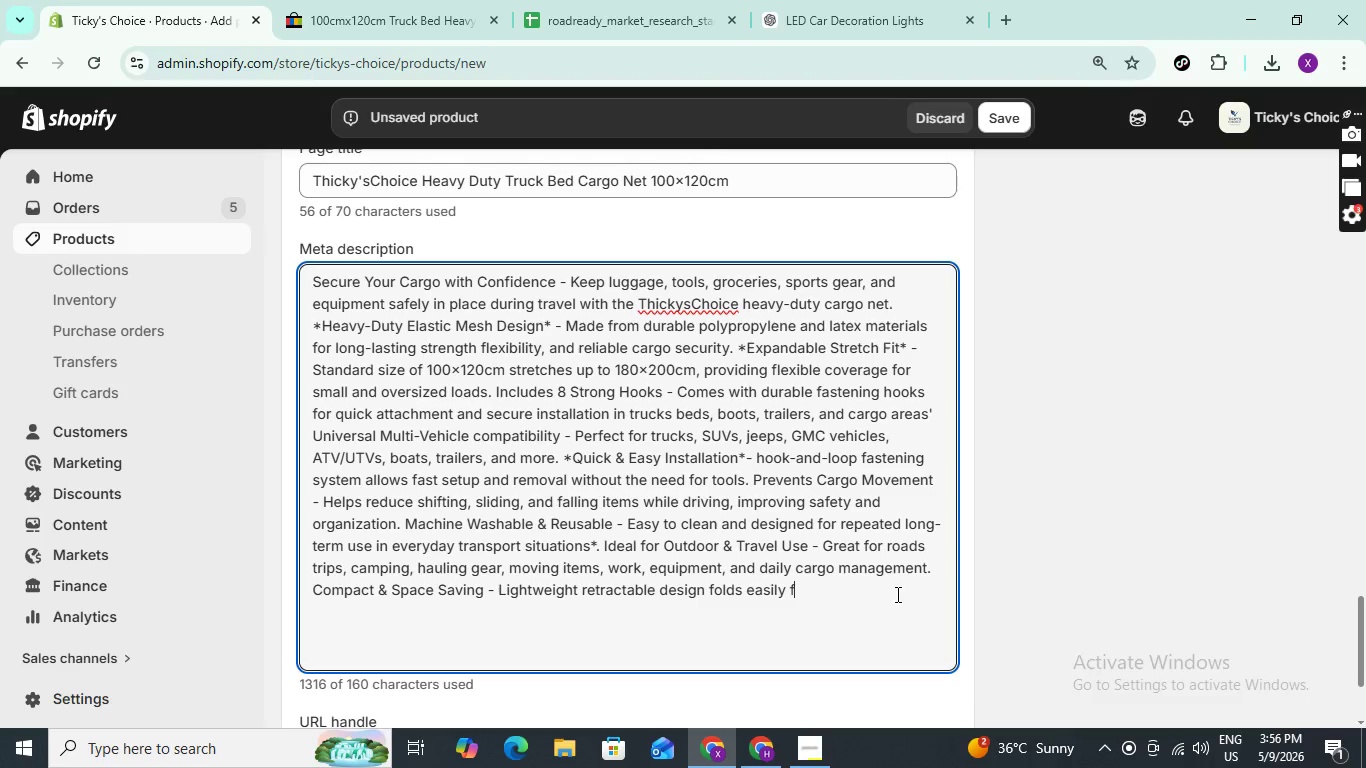 
left_click([896, 594])
 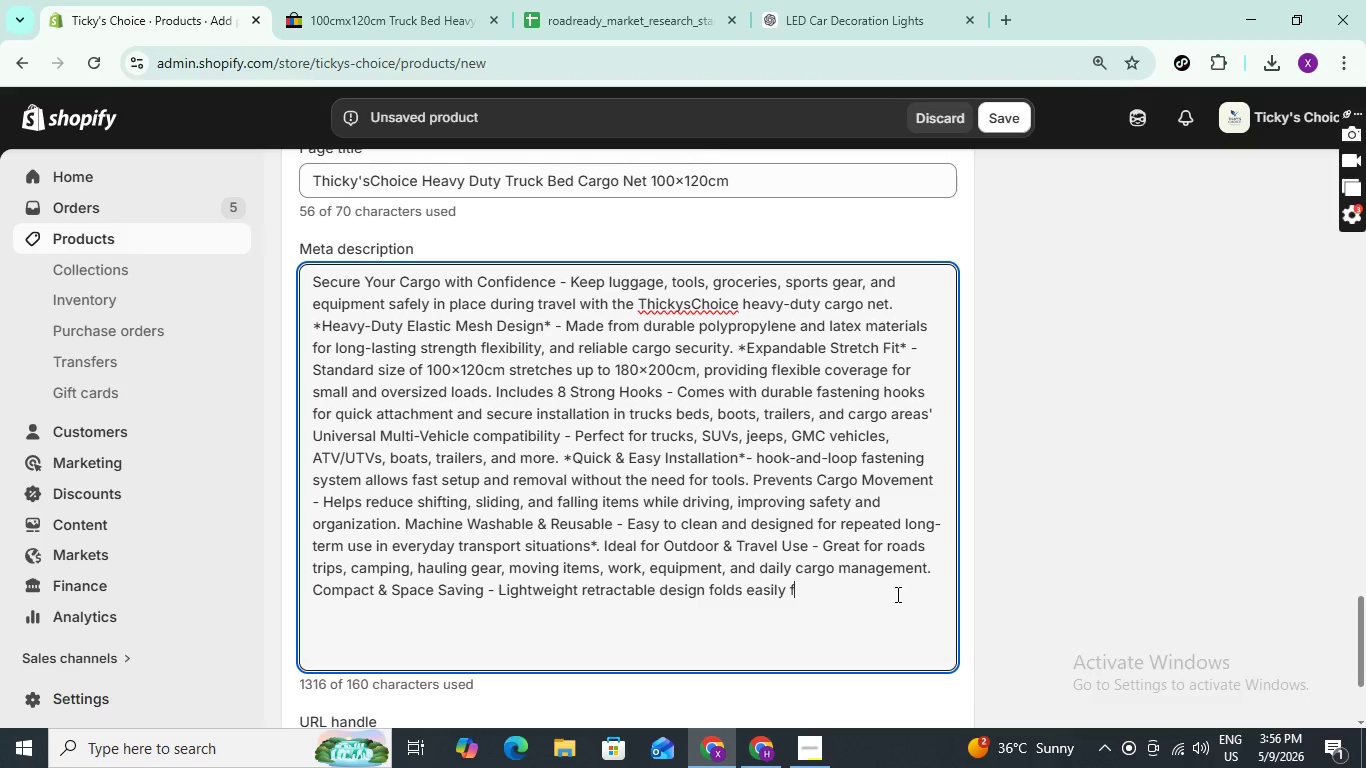 
left_click([896, 594])
 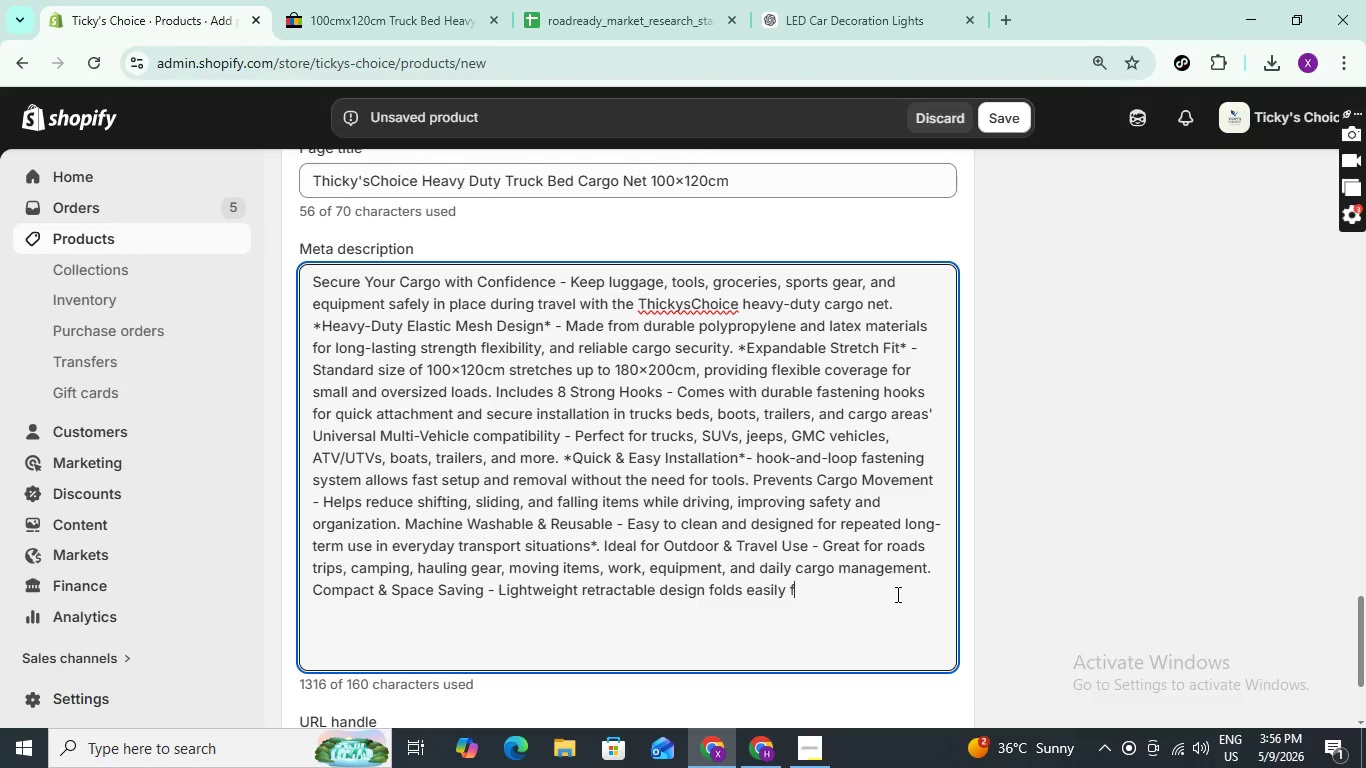 
double_click([896, 594])
 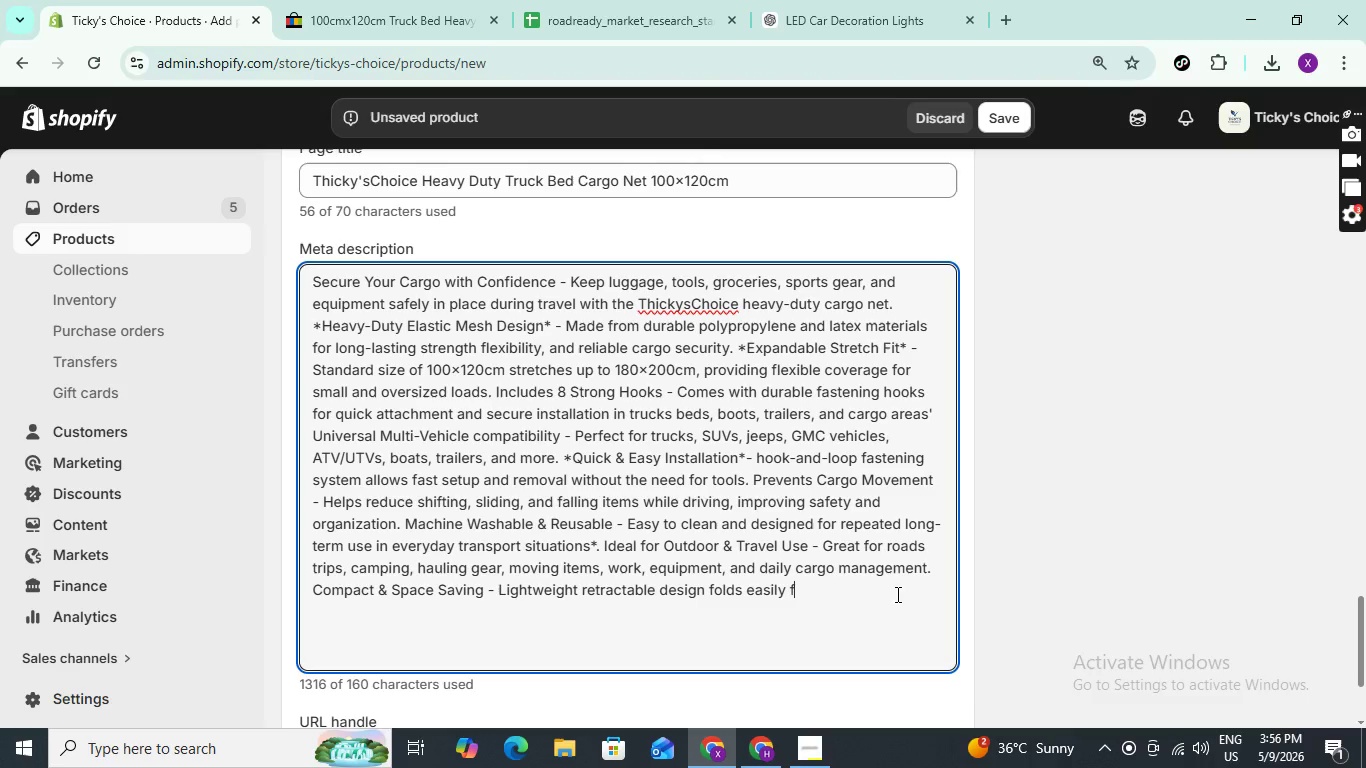 
key(Backspace)
 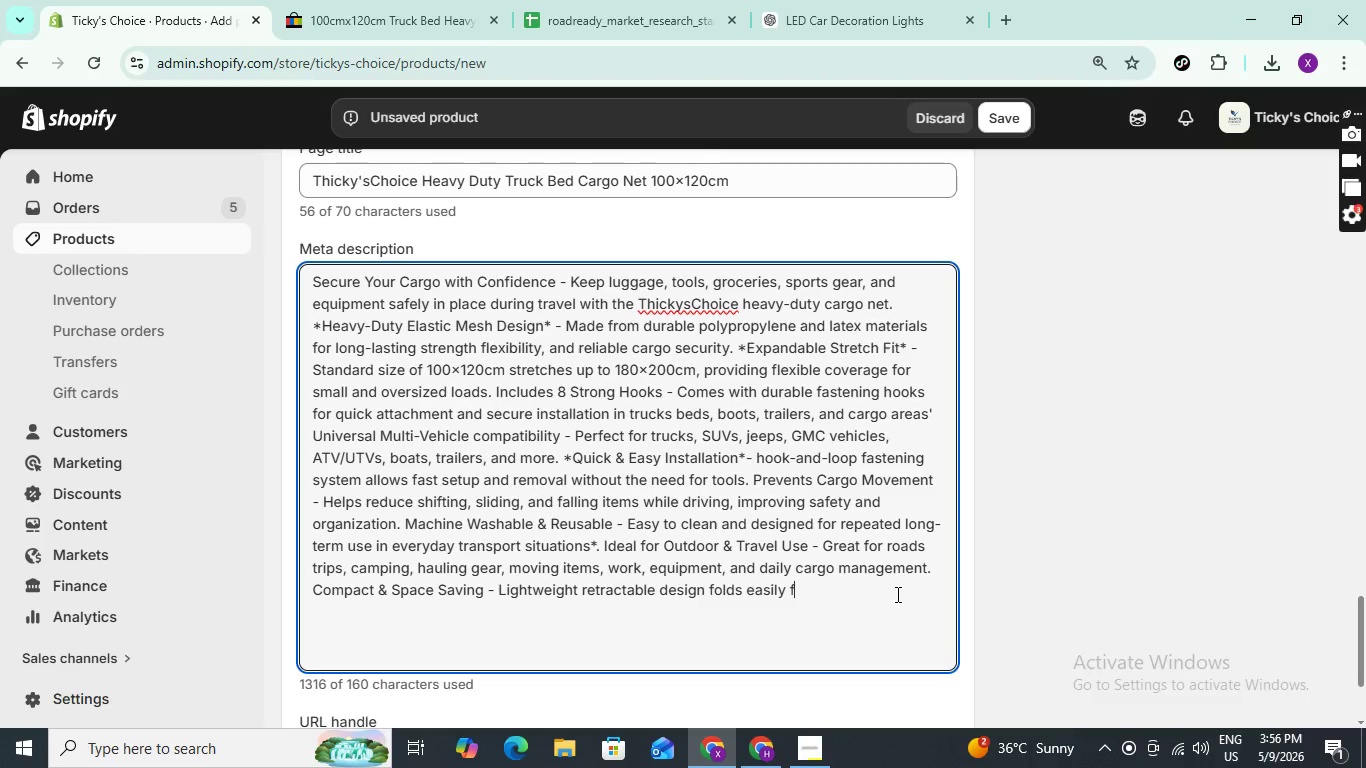 
key(Backspace)
 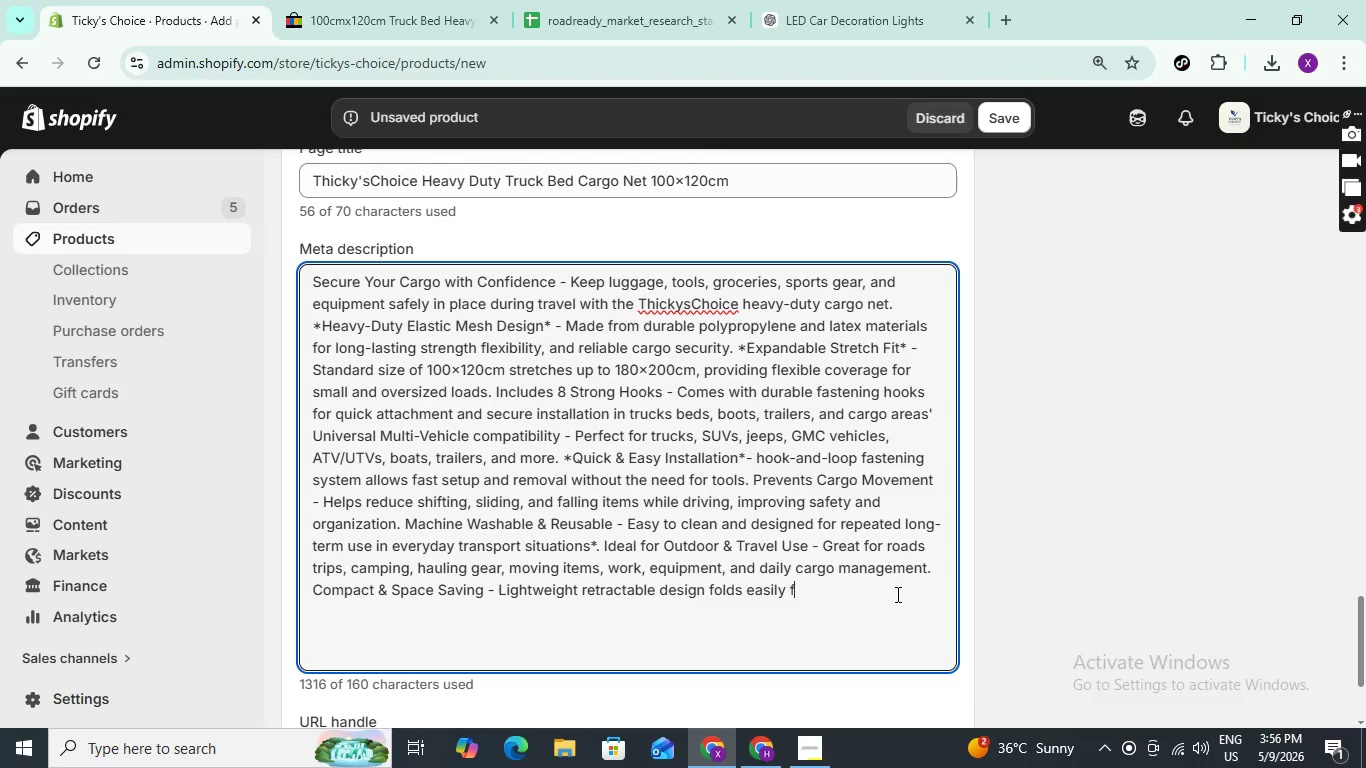 
key(Backspace)
 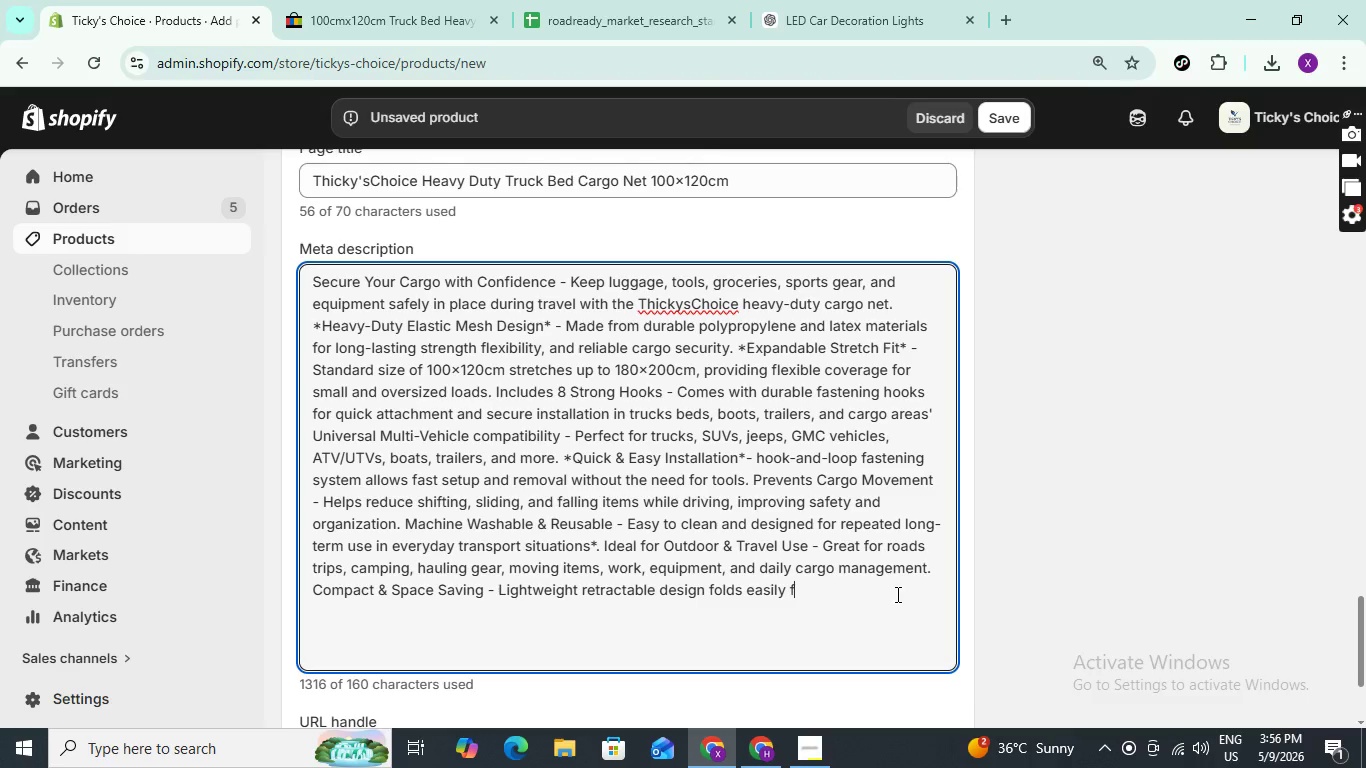 
key(Backspace)
 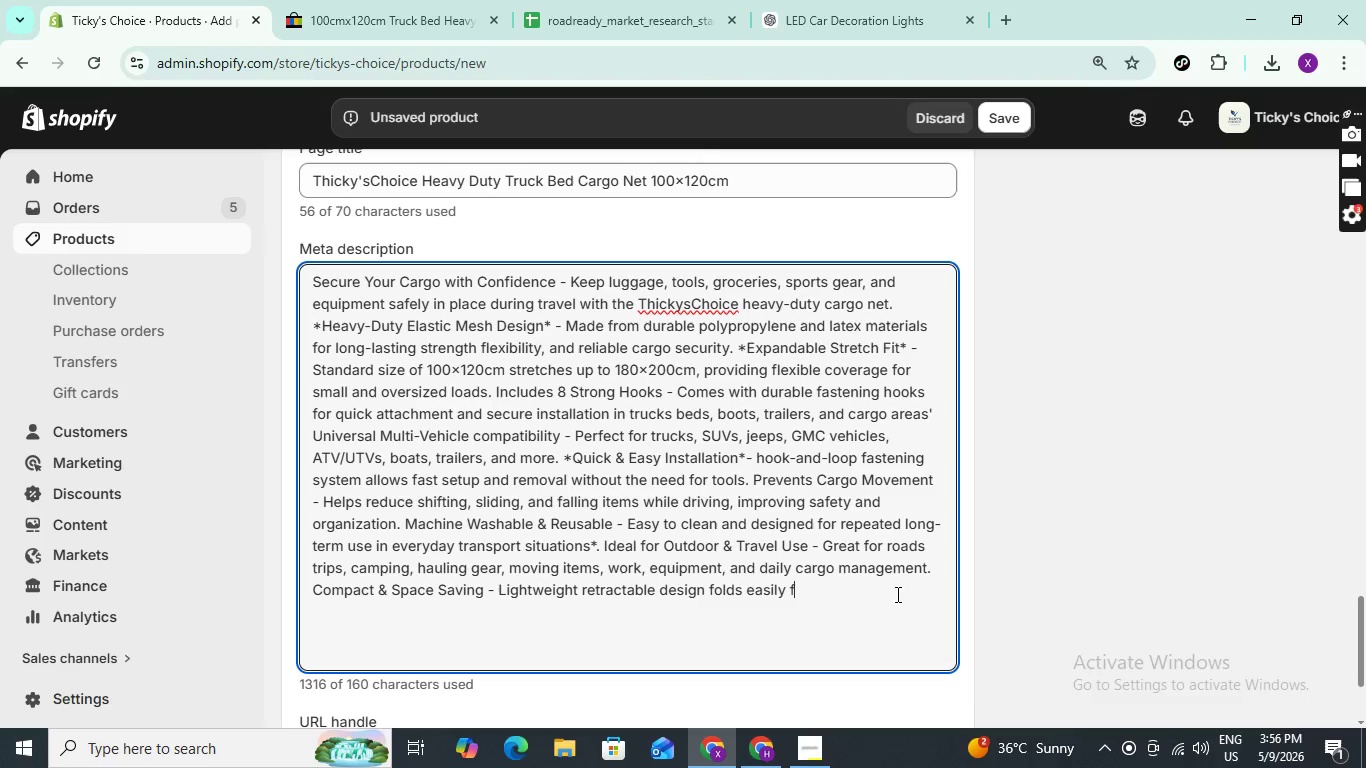 
key(Backspace)
 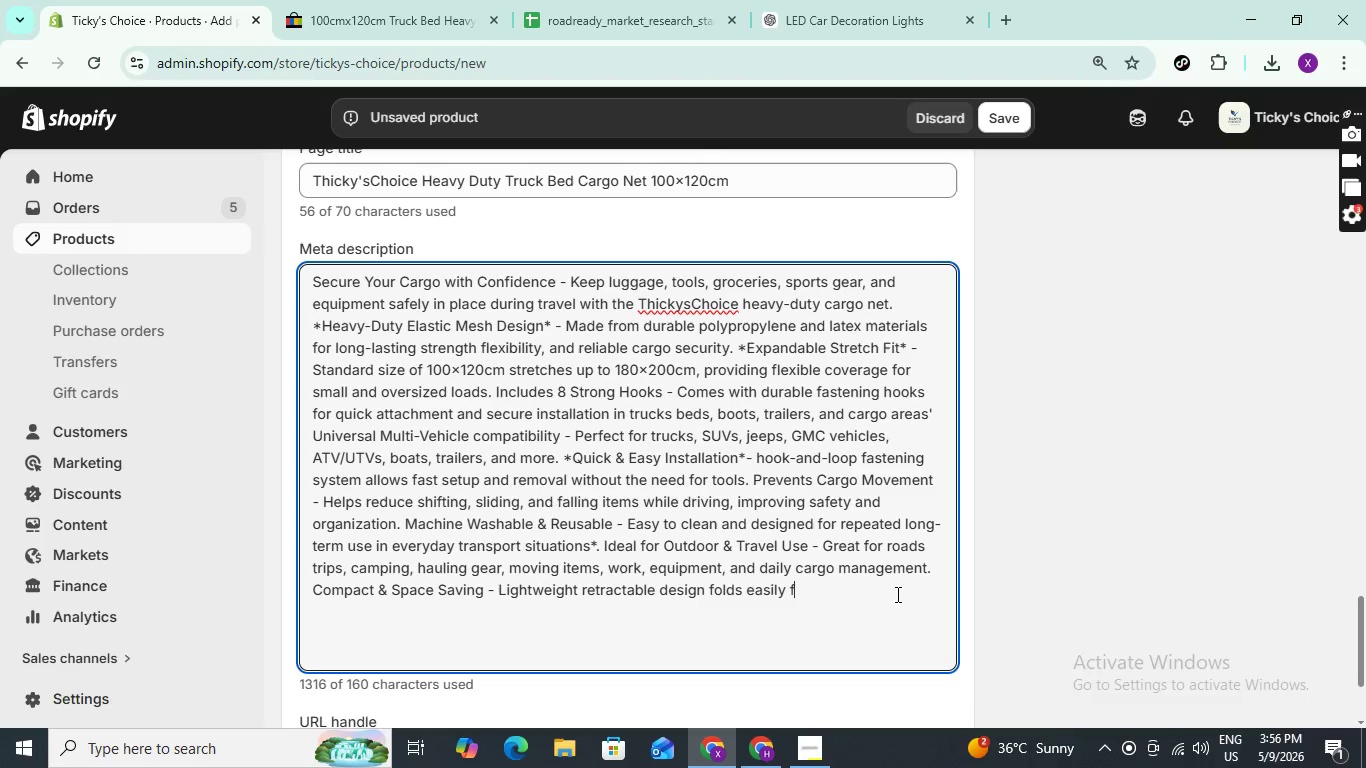 
key(Backspace)
 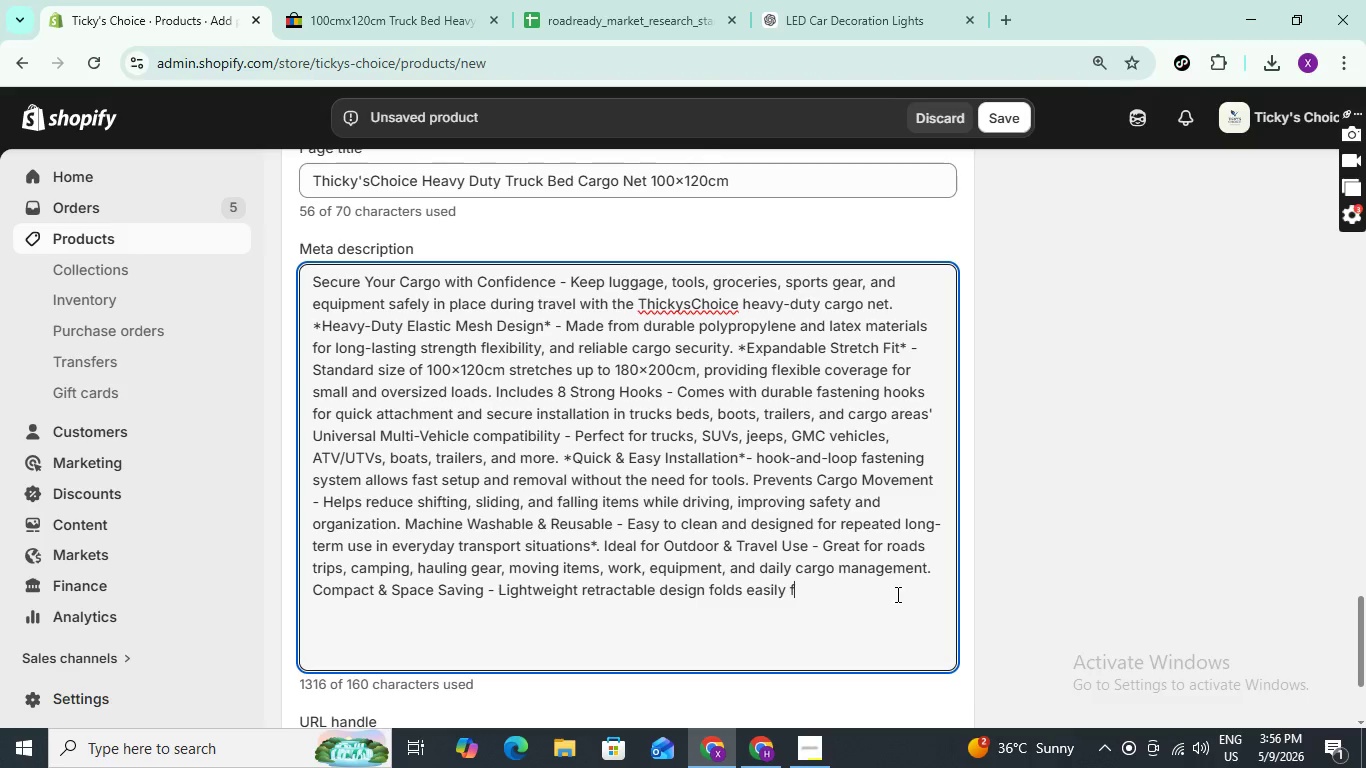 
key(Backspace)
 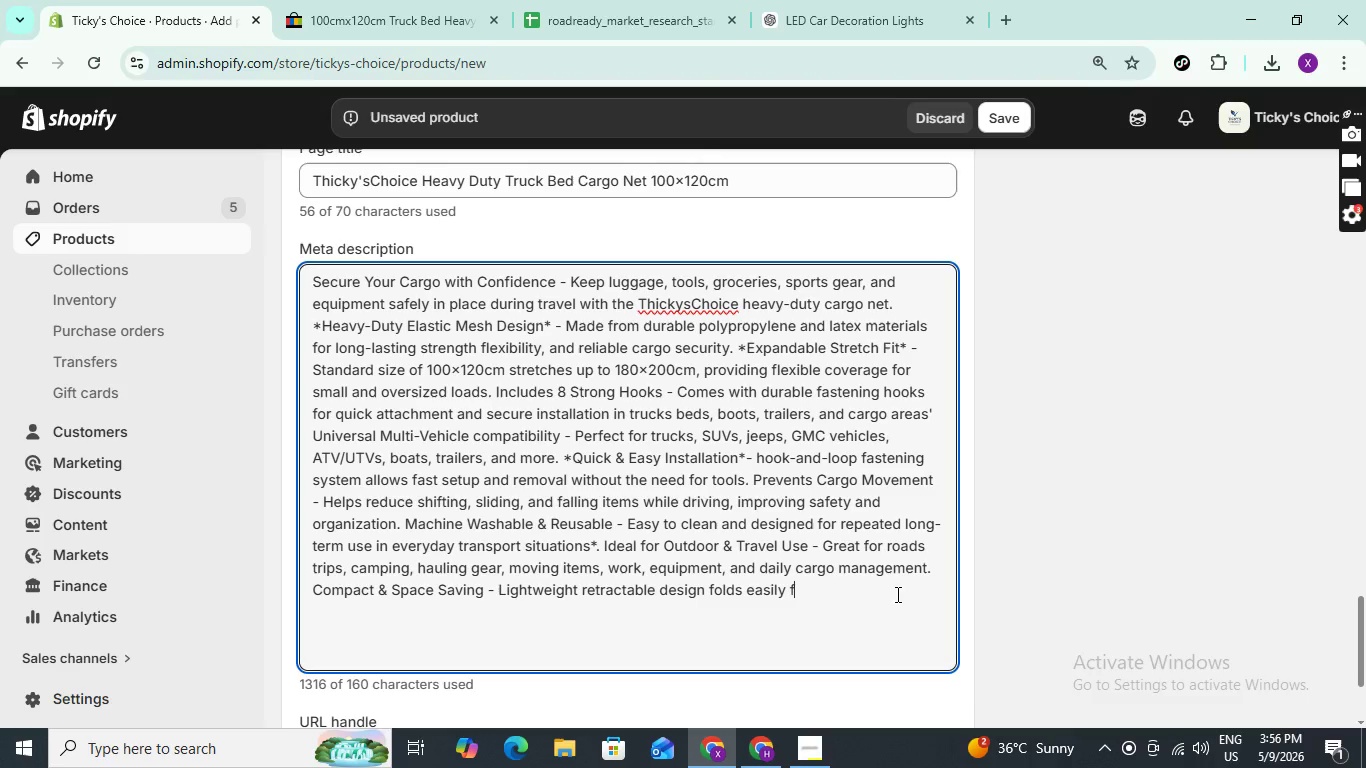 
hold_key(key=Backspace, duration=0.61)
 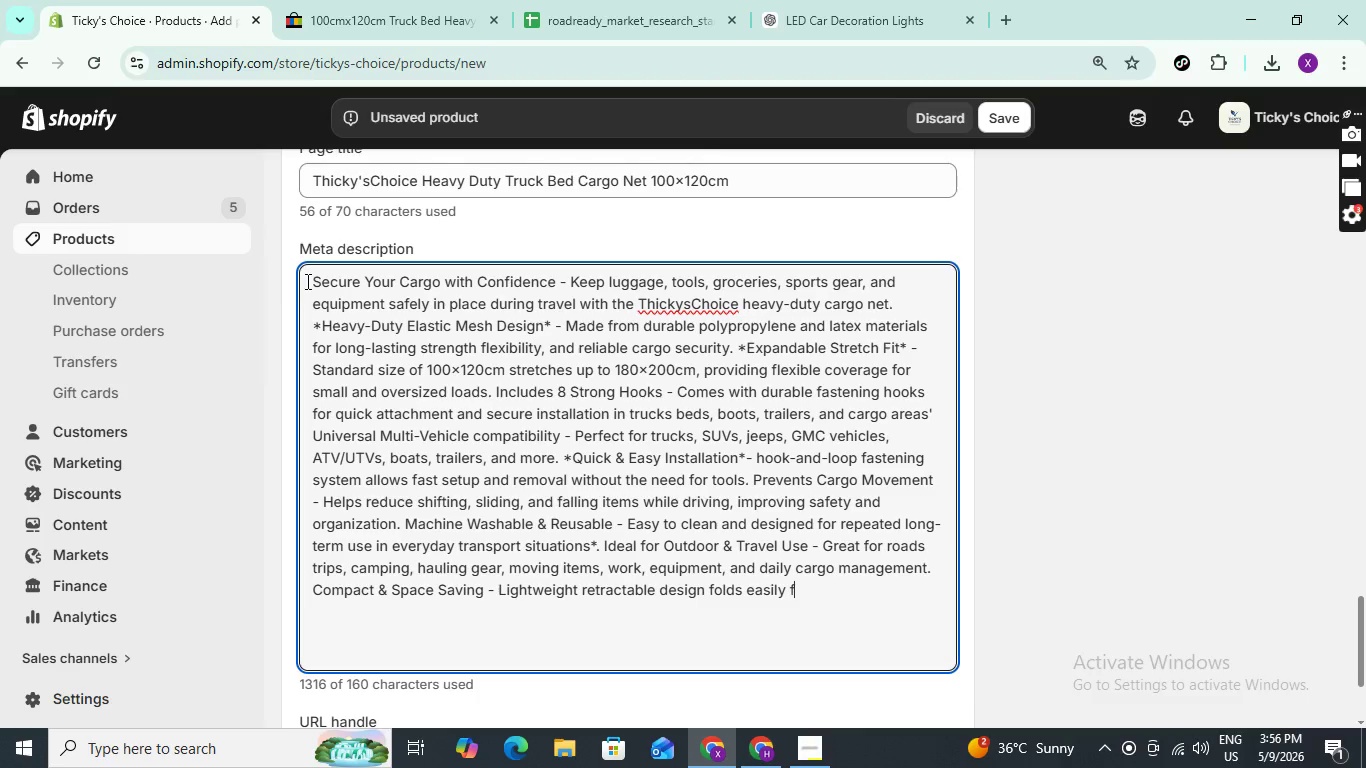 
double_click([306, 281])
 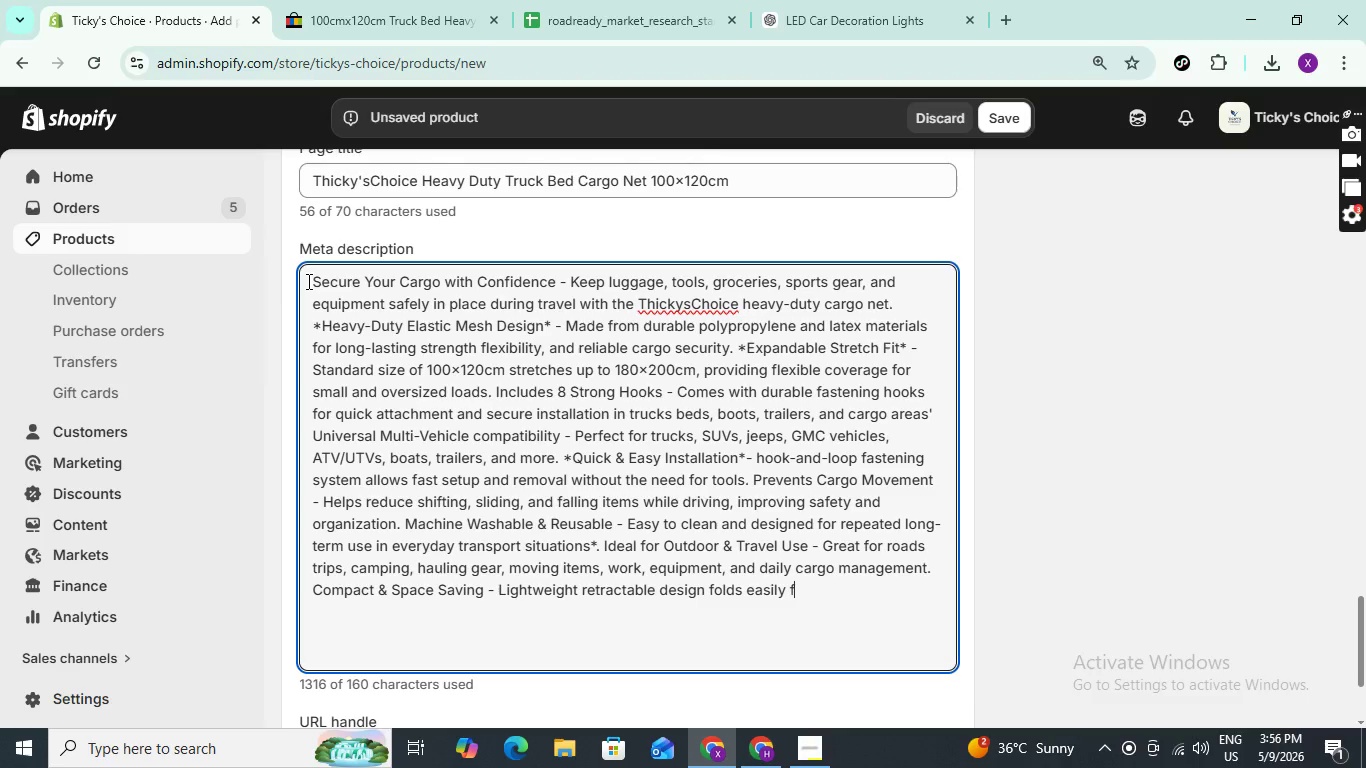 
triple_click([307, 281])
 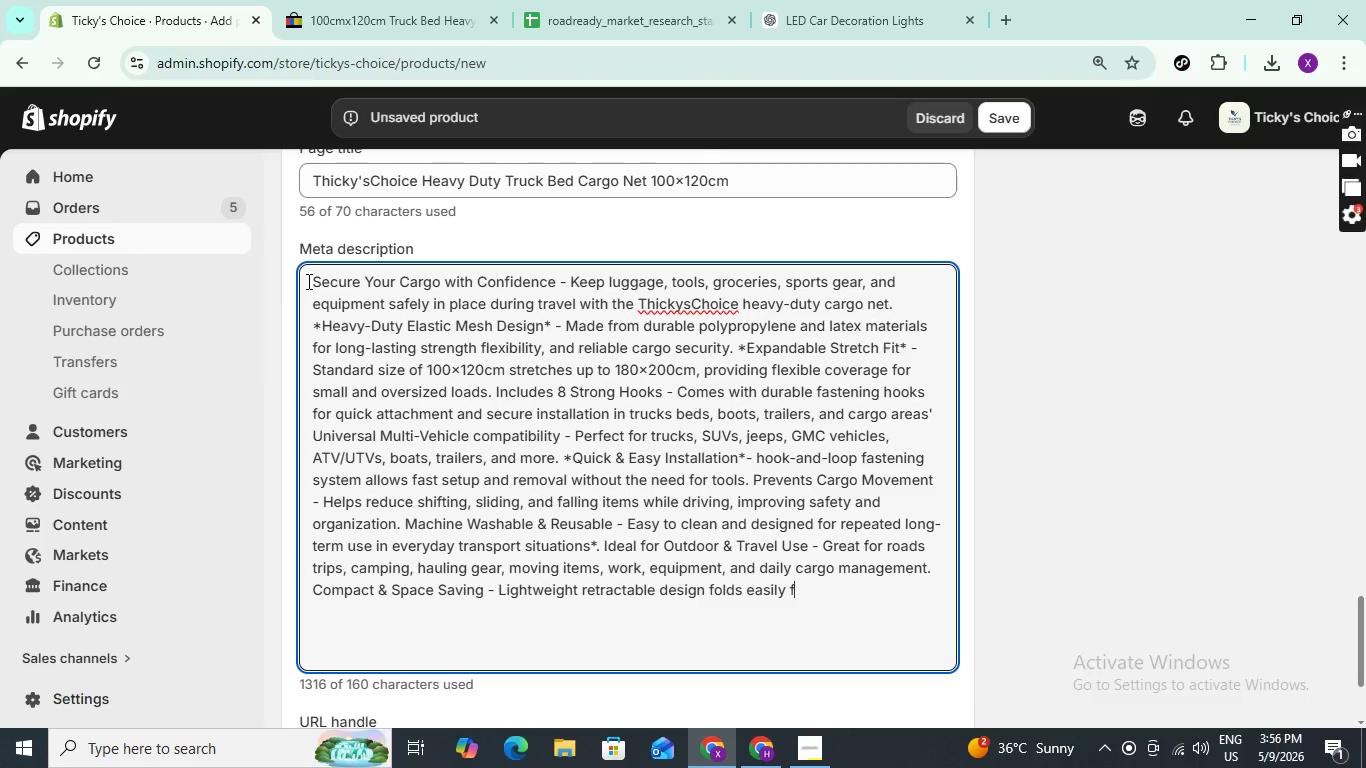 
triple_click([307, 281])
 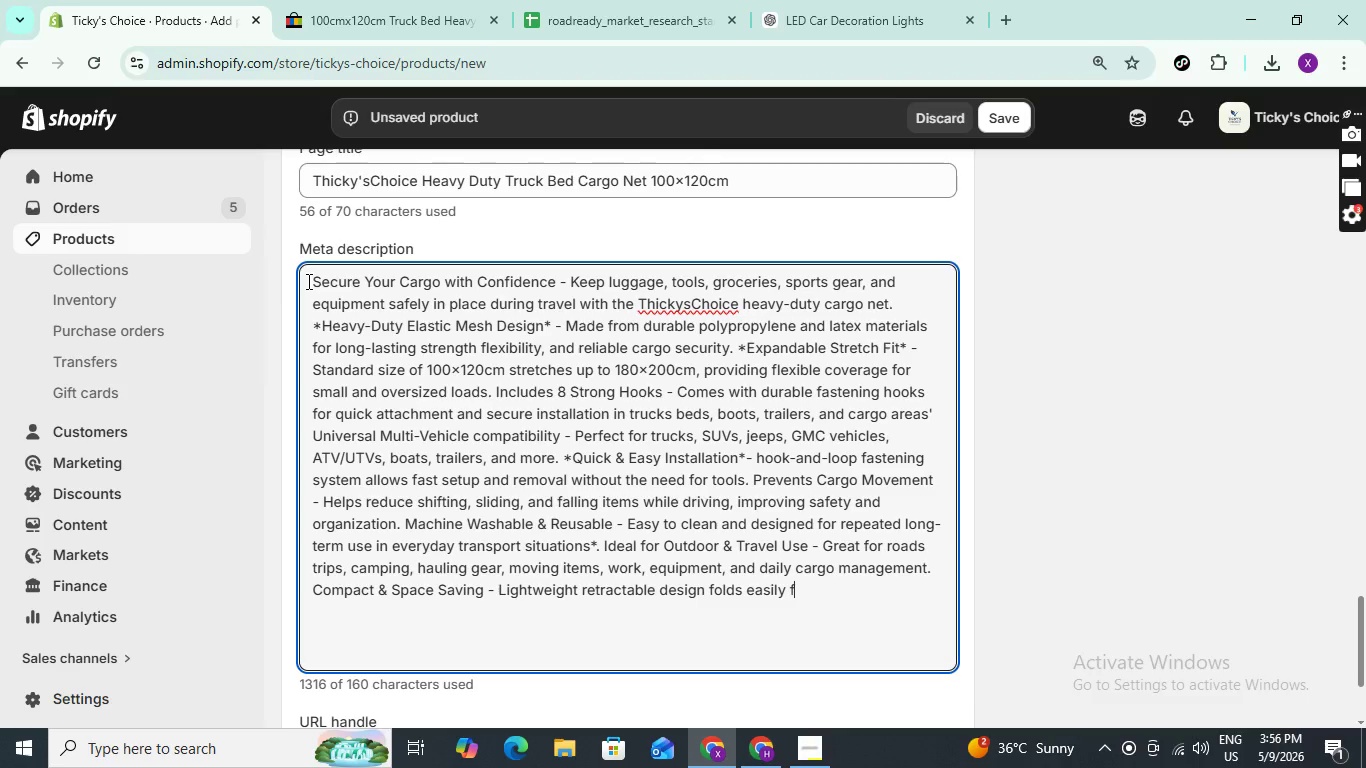 
triple_click([307, 281])
 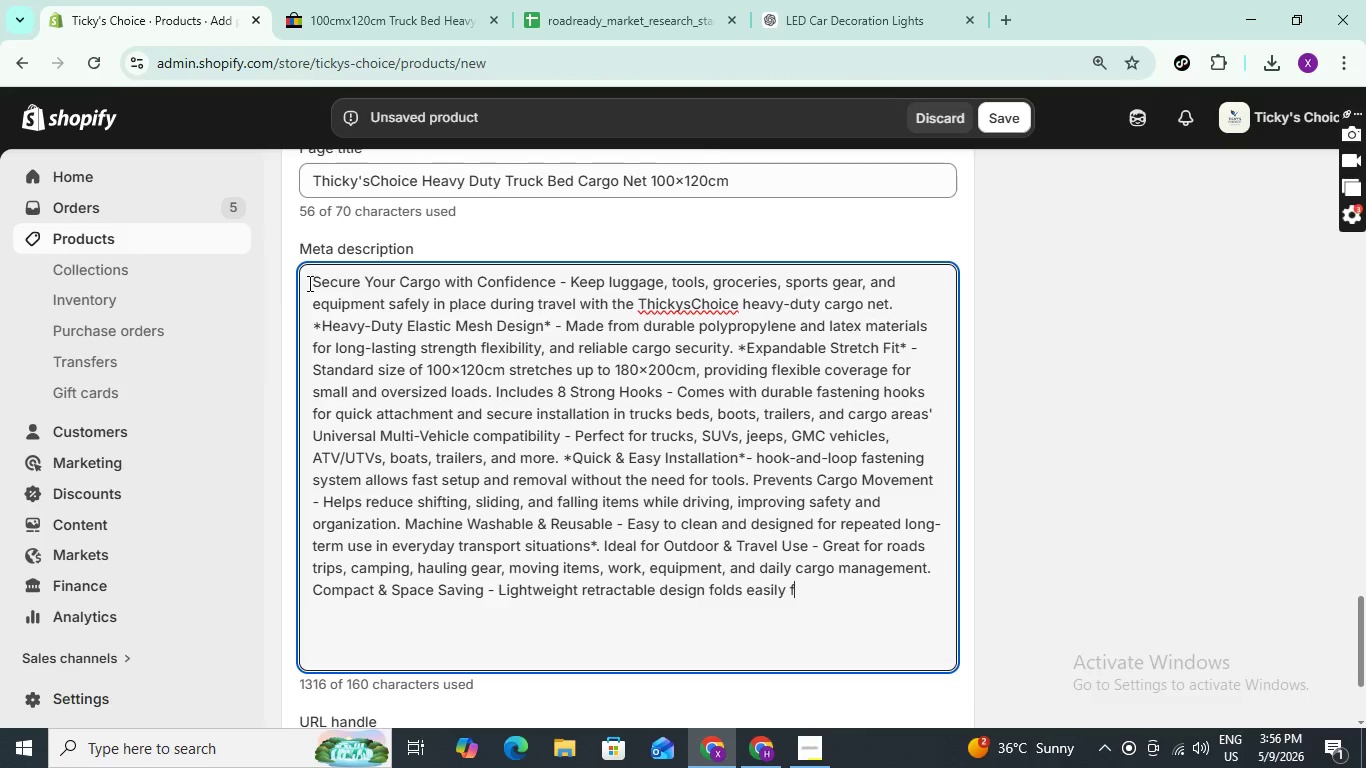 
left_click_drag(start_coordinate=[308, 282], to_coordinate=[365, 323])
 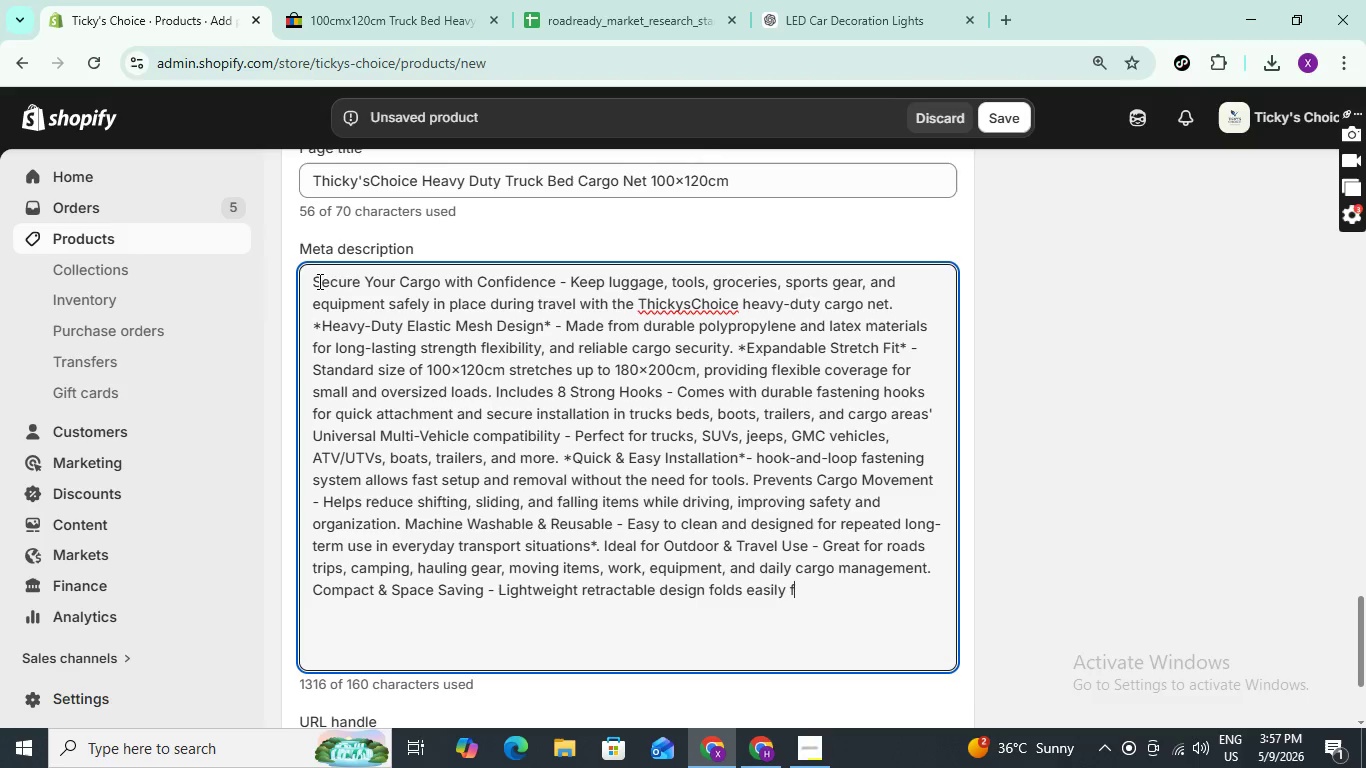 
left_click_drag(start_coordinate=[317, 280], to_coordinate=[764, 512])
 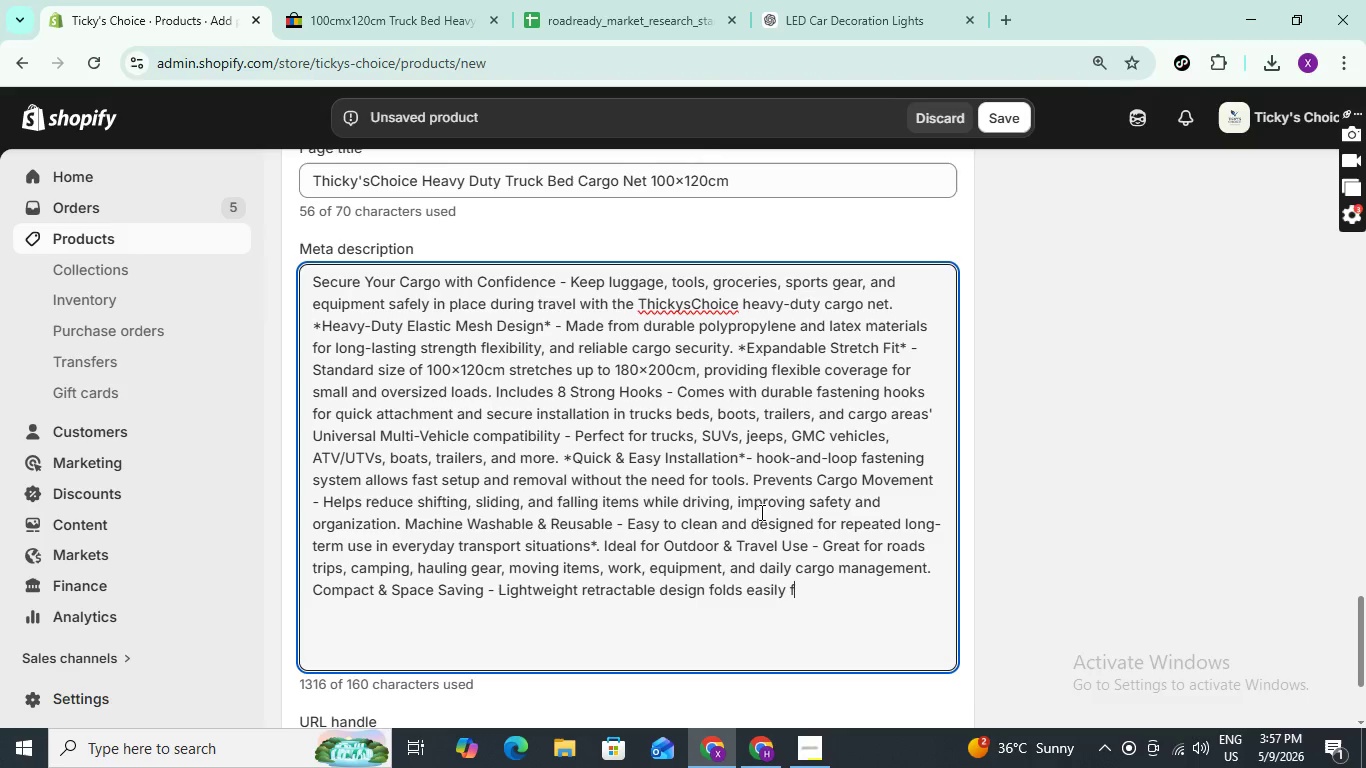 
left_click([760, 512])
 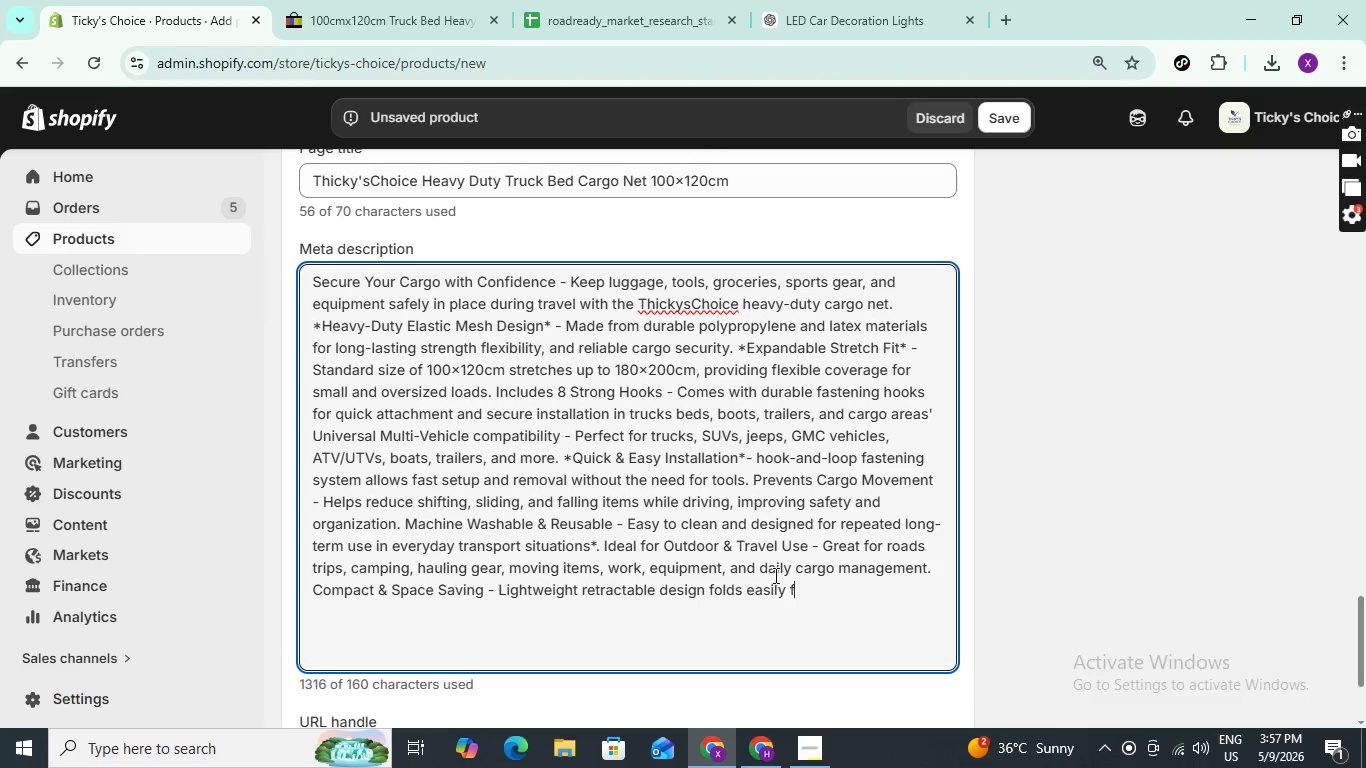 
left_click_drag(start_coordinate=[755, 516], to_coordinate=[770, 571])
 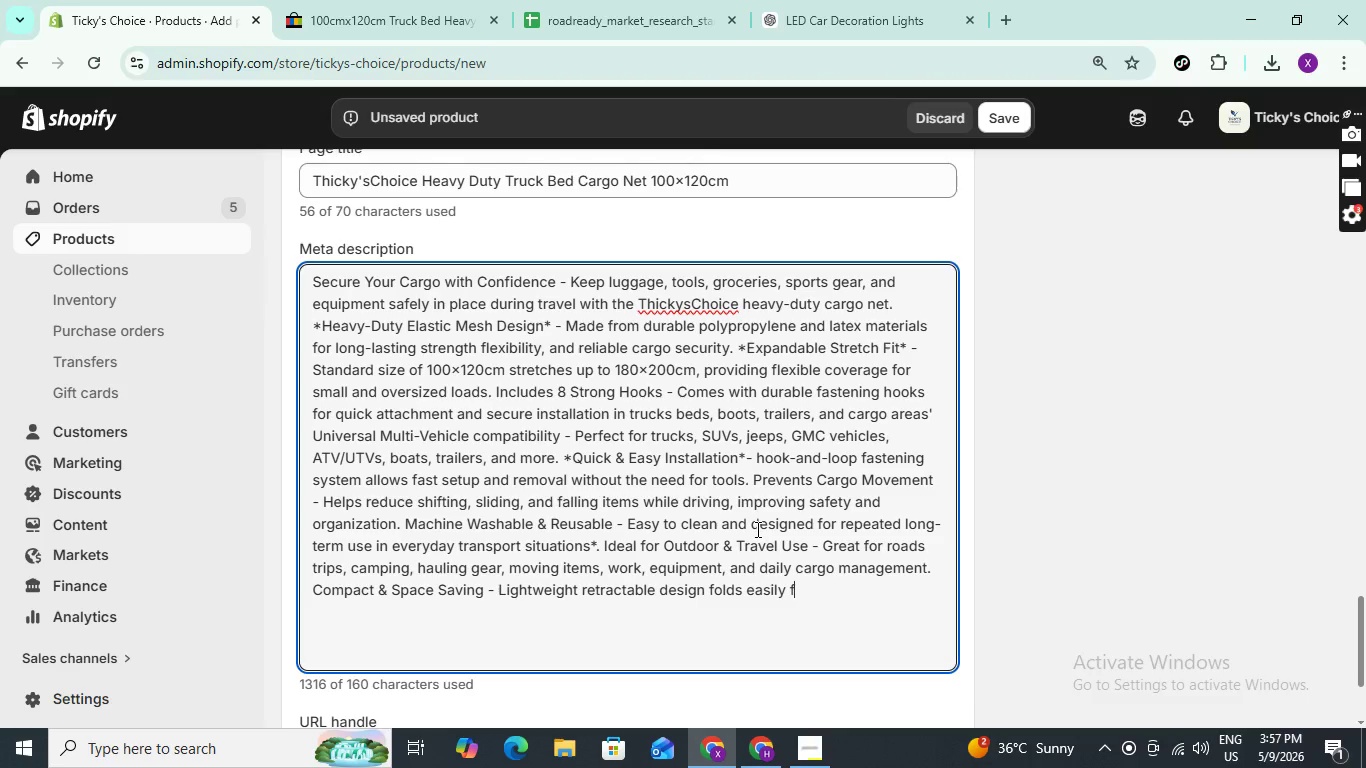 
key(Backspace)
 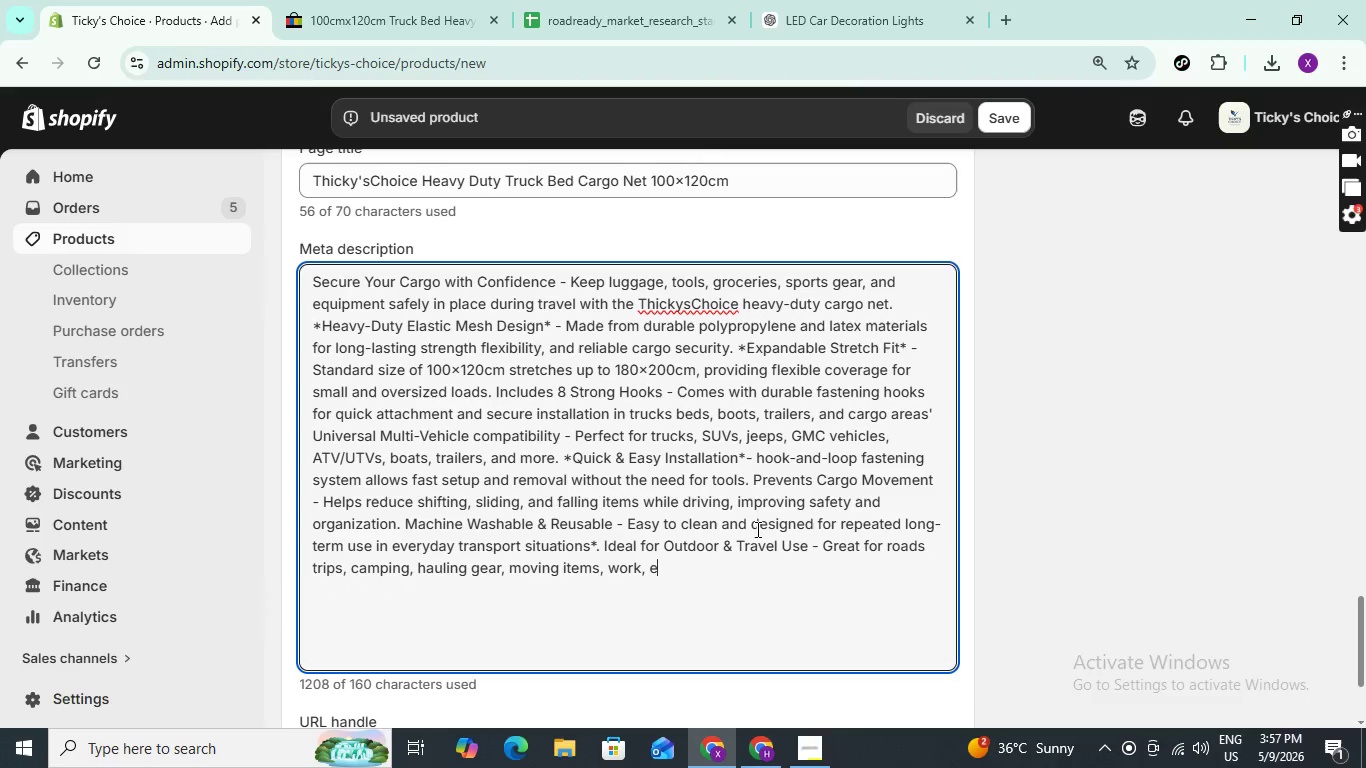 
key(Backspace)
 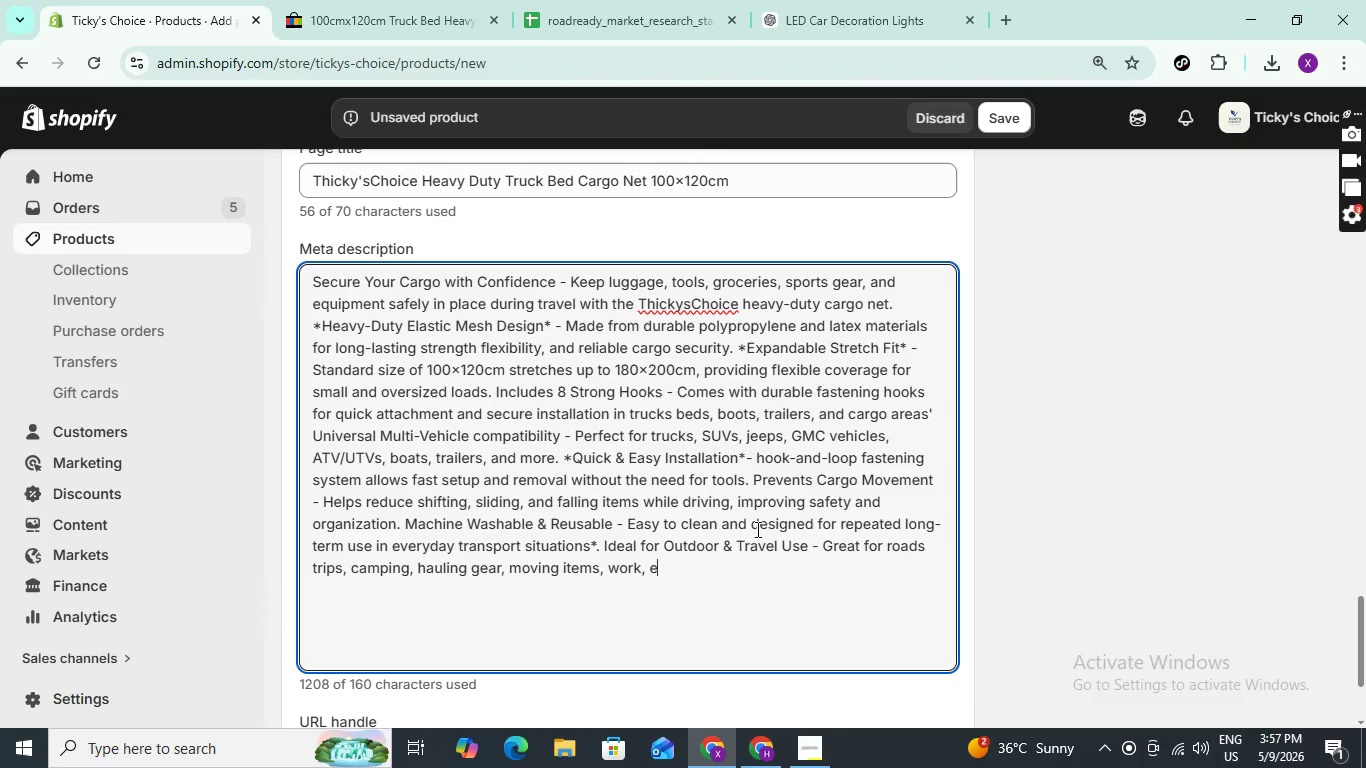 
key(Backspace)
 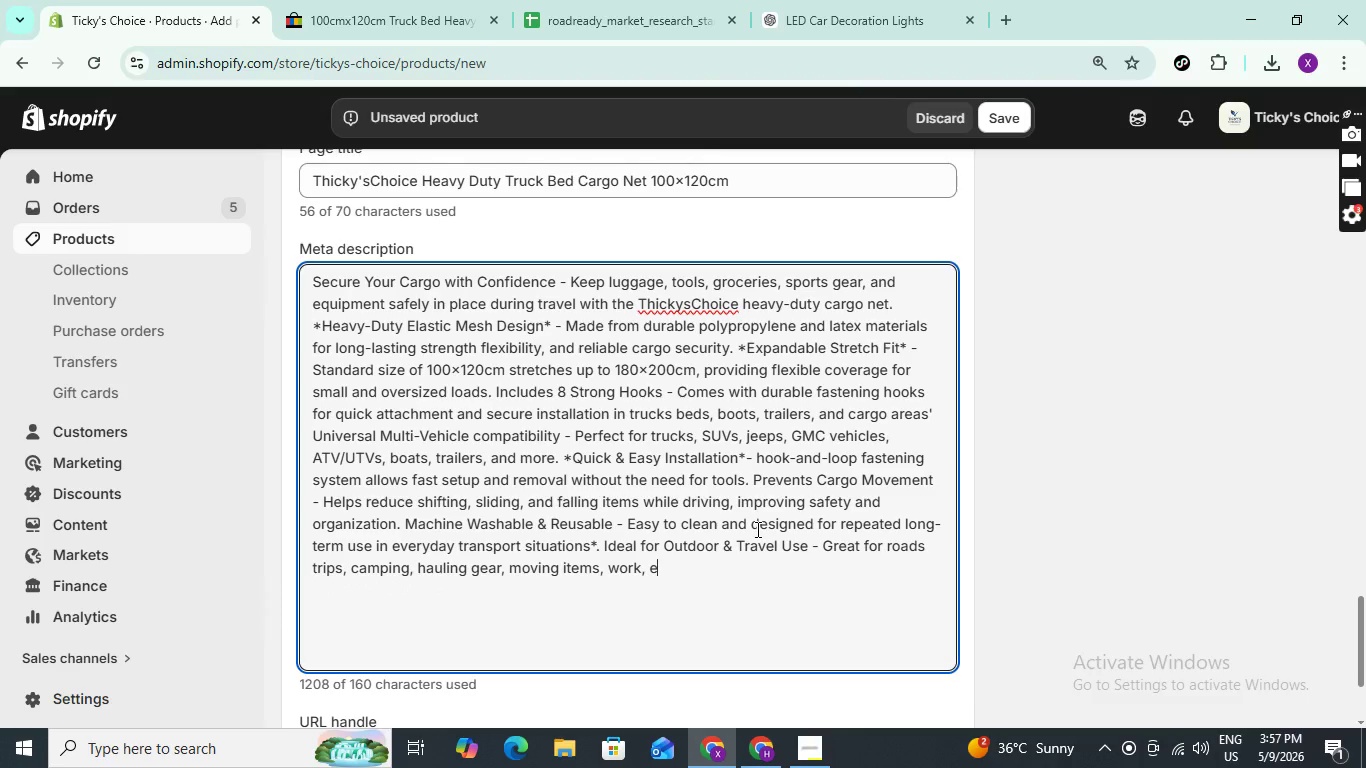 
key(Backspace)
 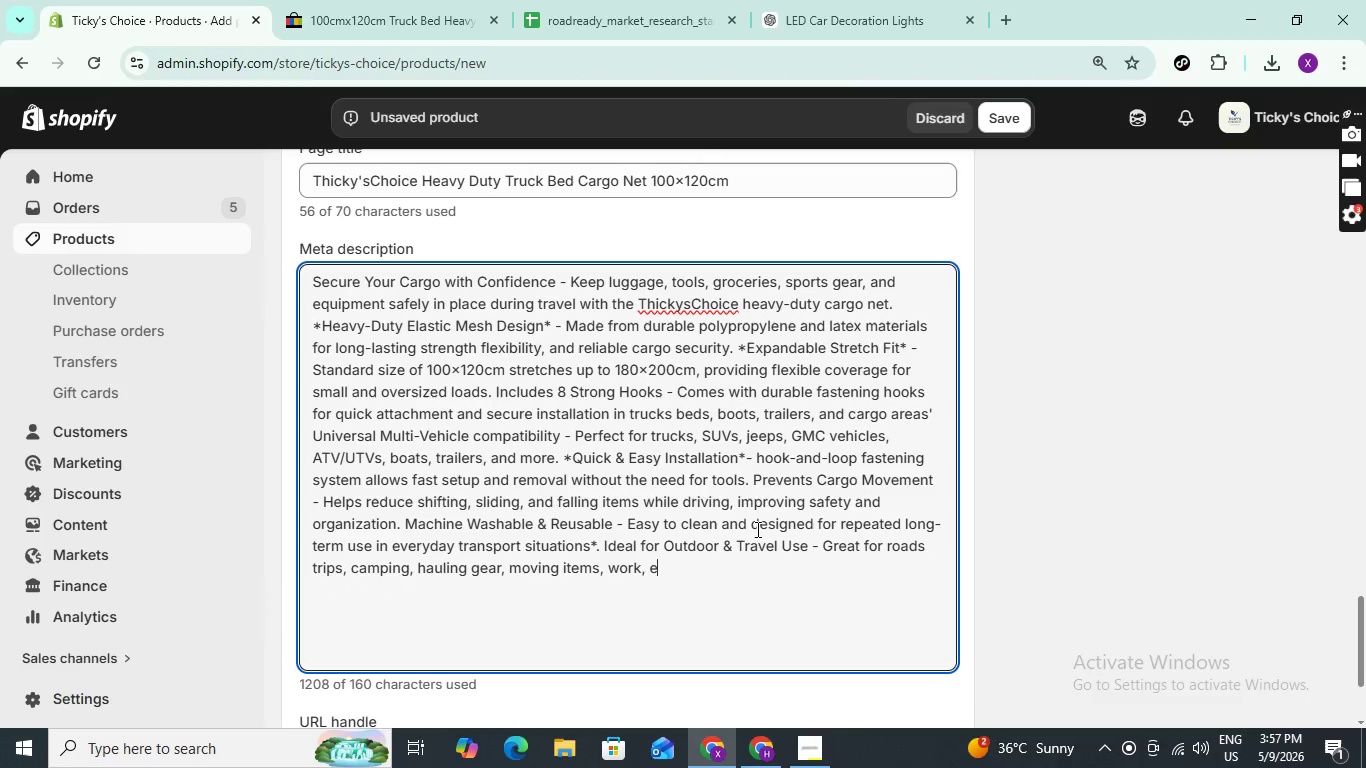 
key(Backspace)
 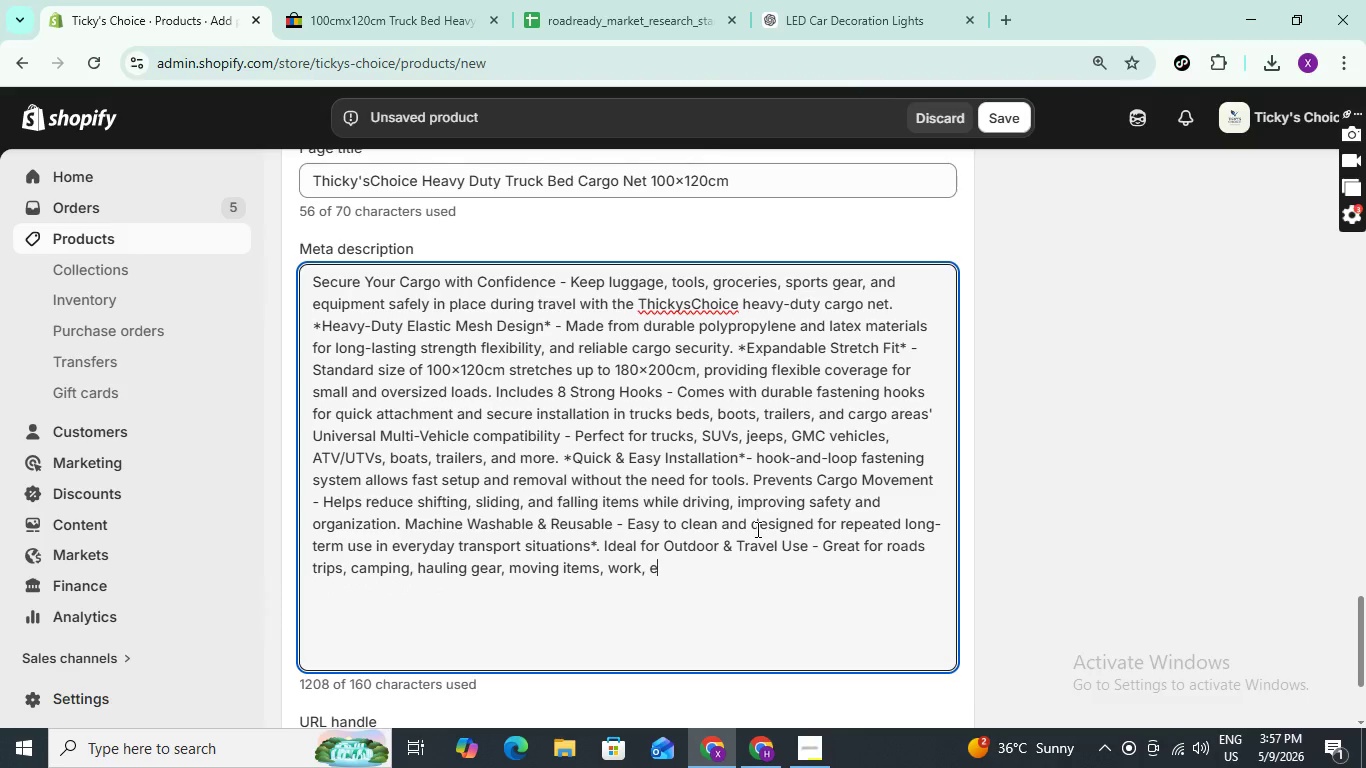 
key(Backspace)
 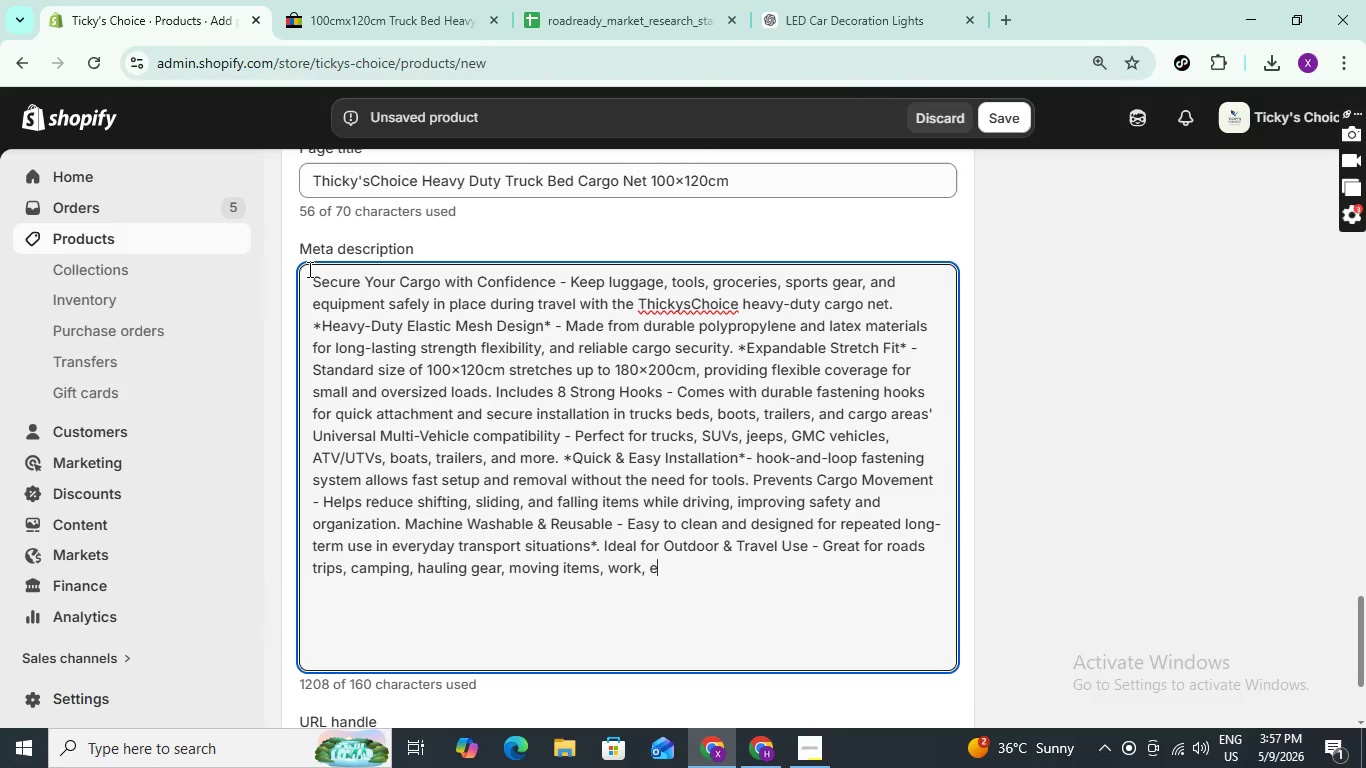 
left_click_drag(start_coordinate=[310, 272], to_coordinate=[633, 424])
 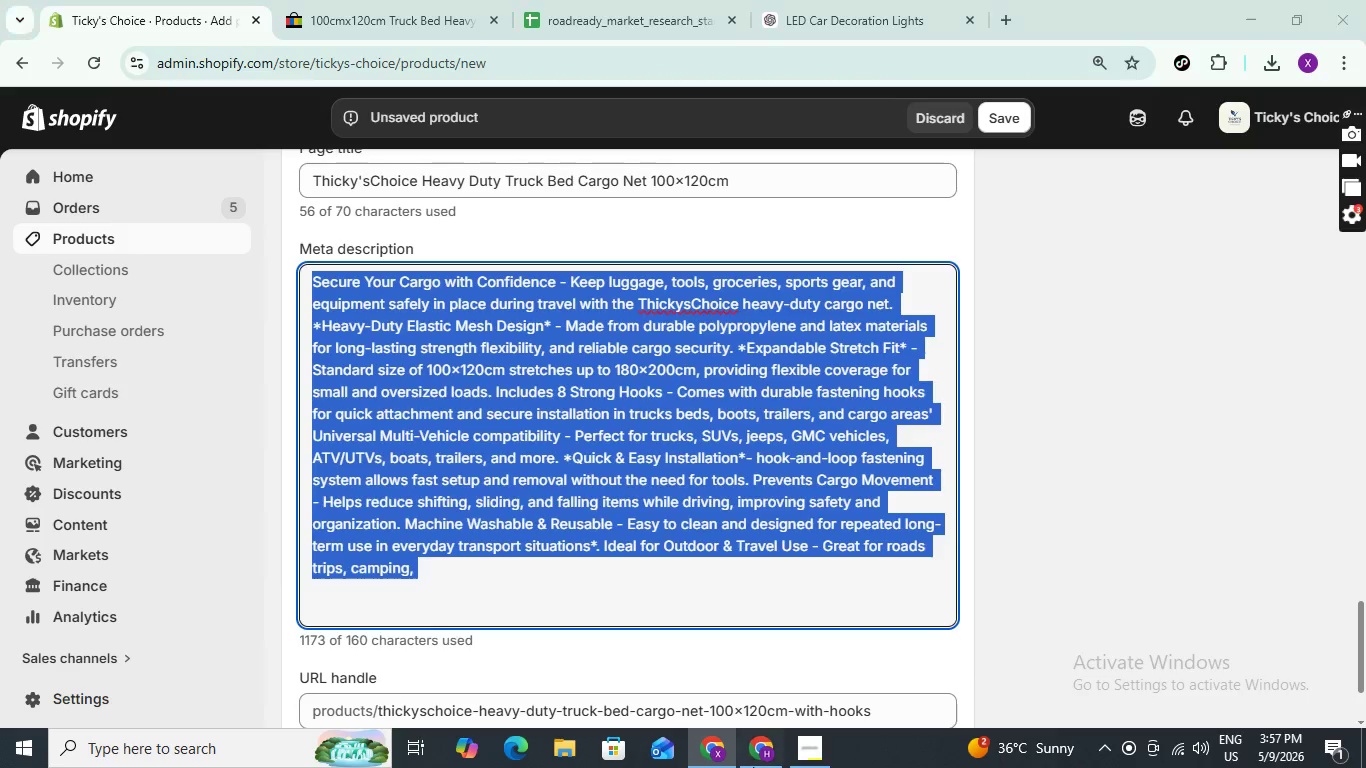 
left_click_drag(start_coordinate=[746, 767], to_coordinate=[743, 734])
 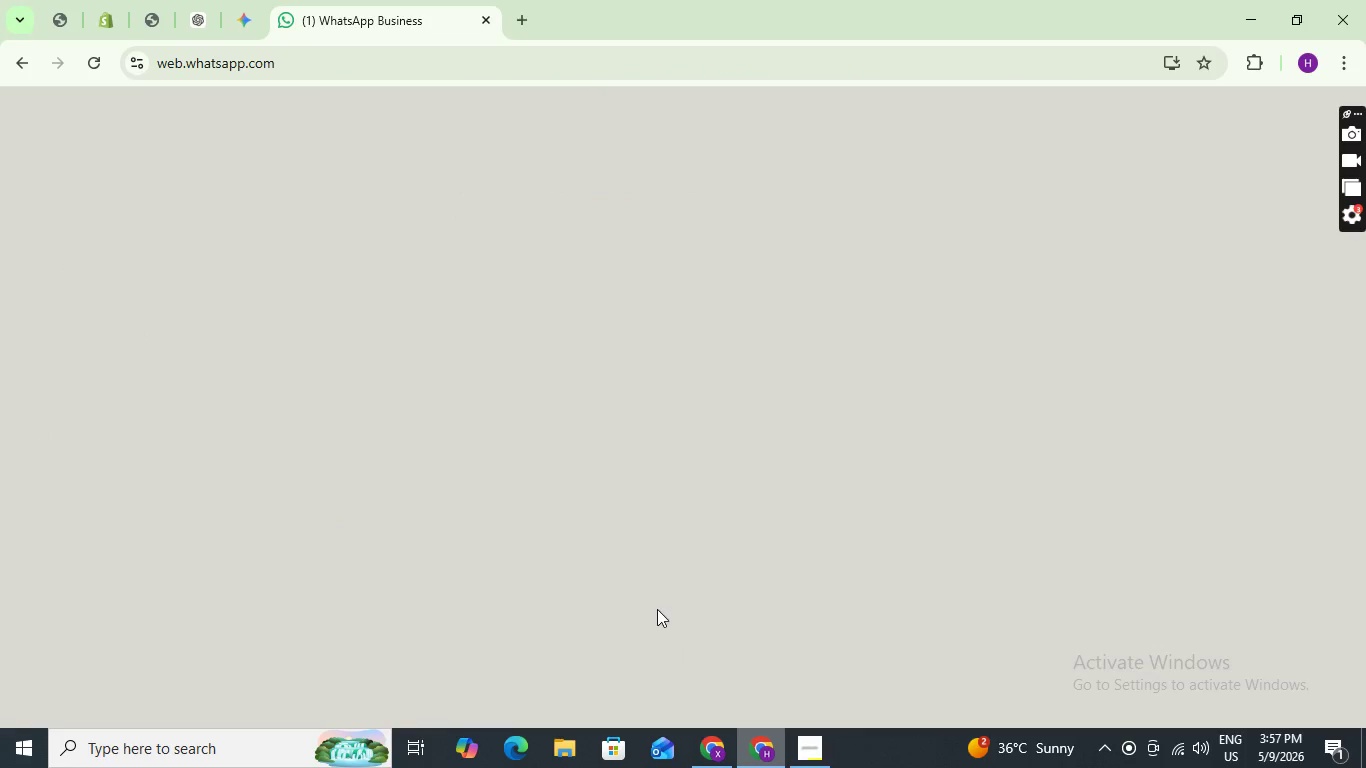 
mouse_move([677, 642])
 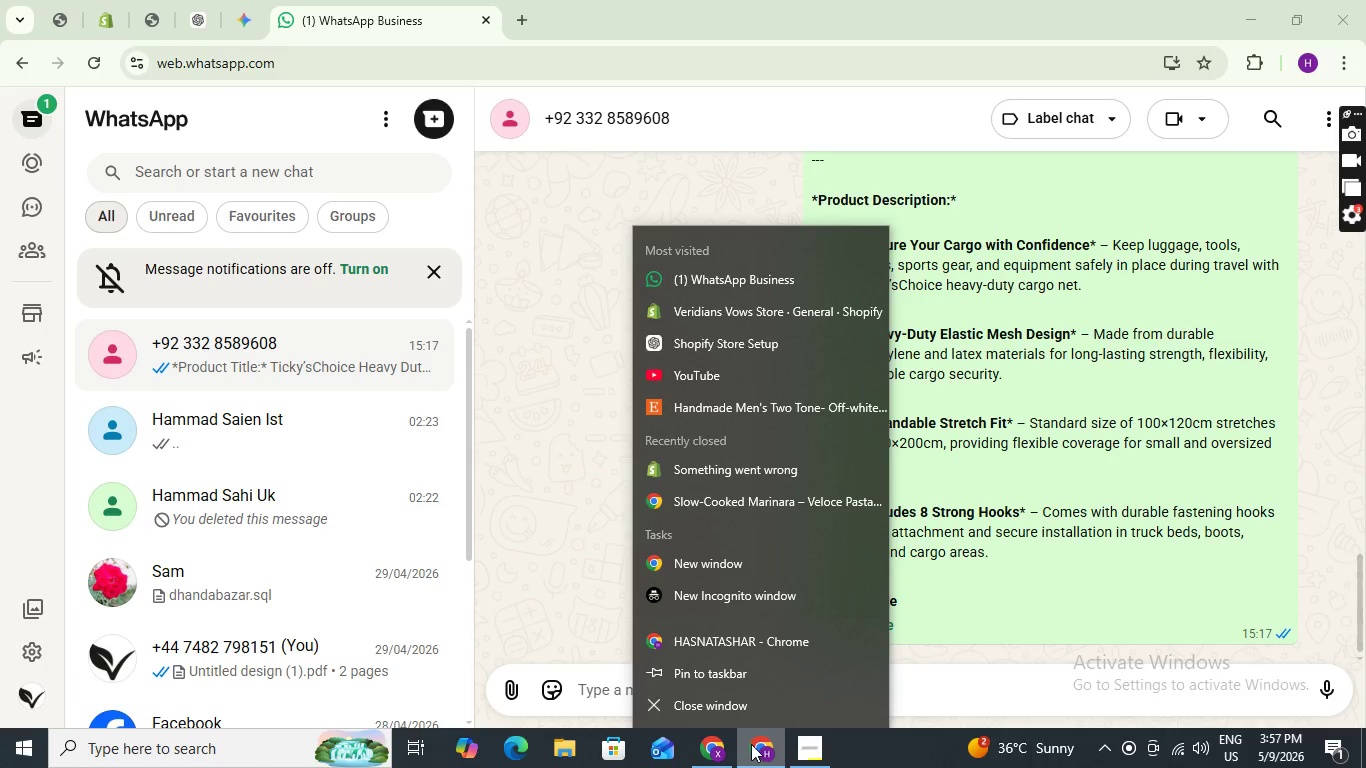 
left_click([751, 744])
 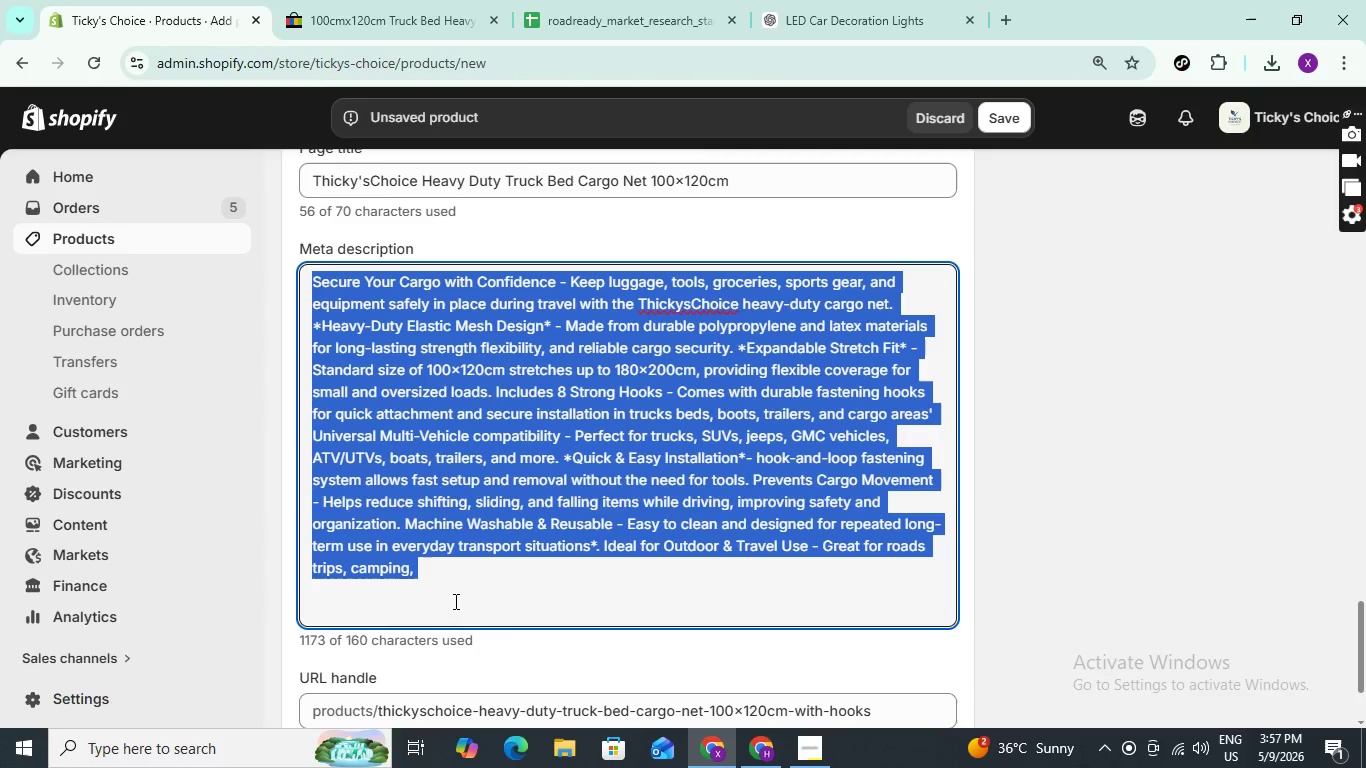 
left_click([447, 582])
 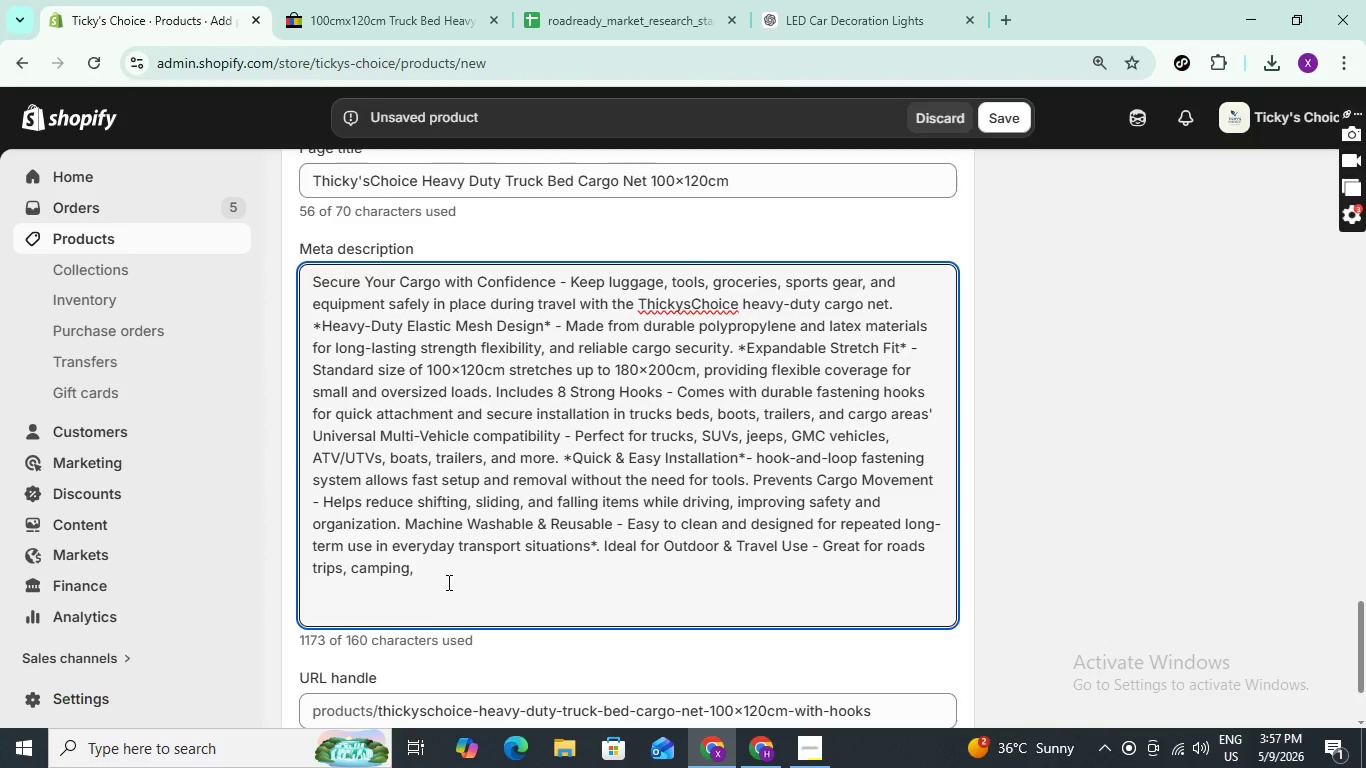 
double_click([447, 582])
 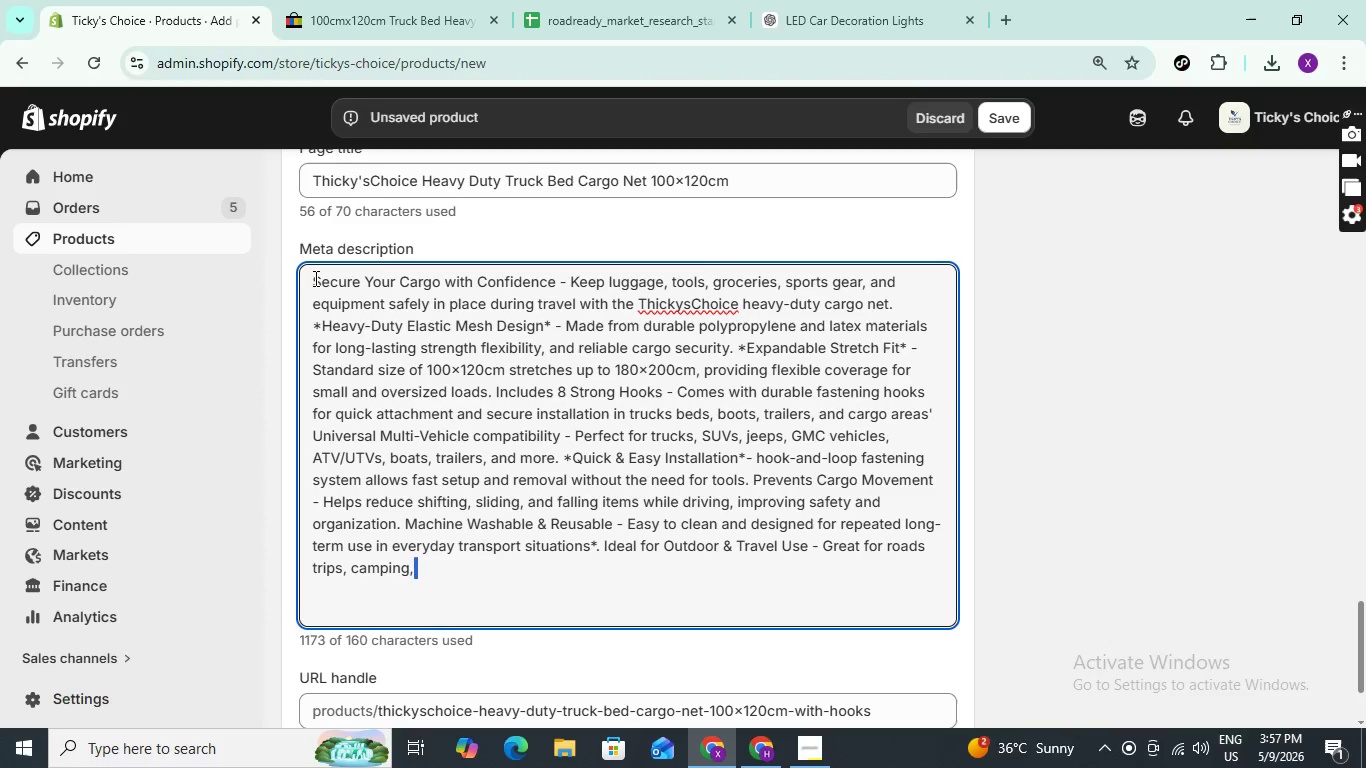 
left_click_drag(start_coordinate=[309, 278], to_coordinate=[680, 569])
 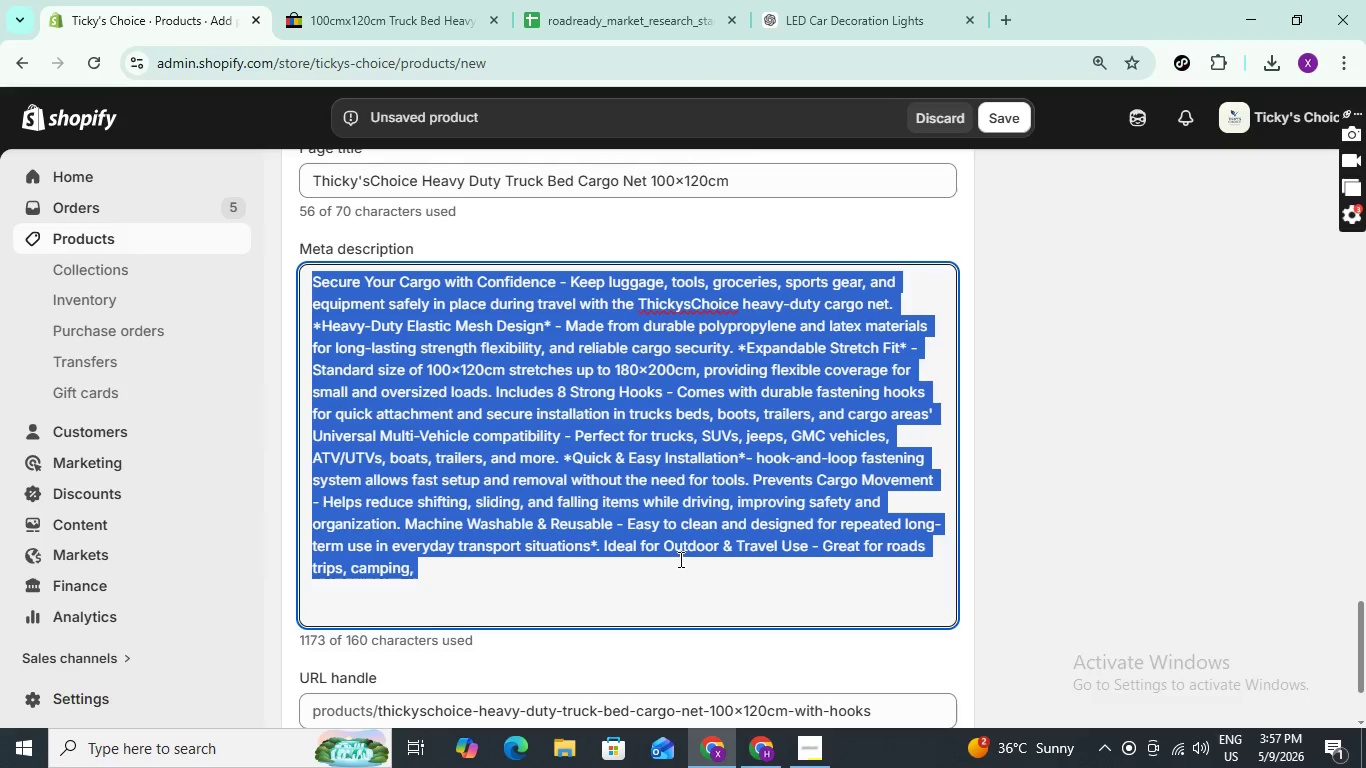 
key(Backspace)
 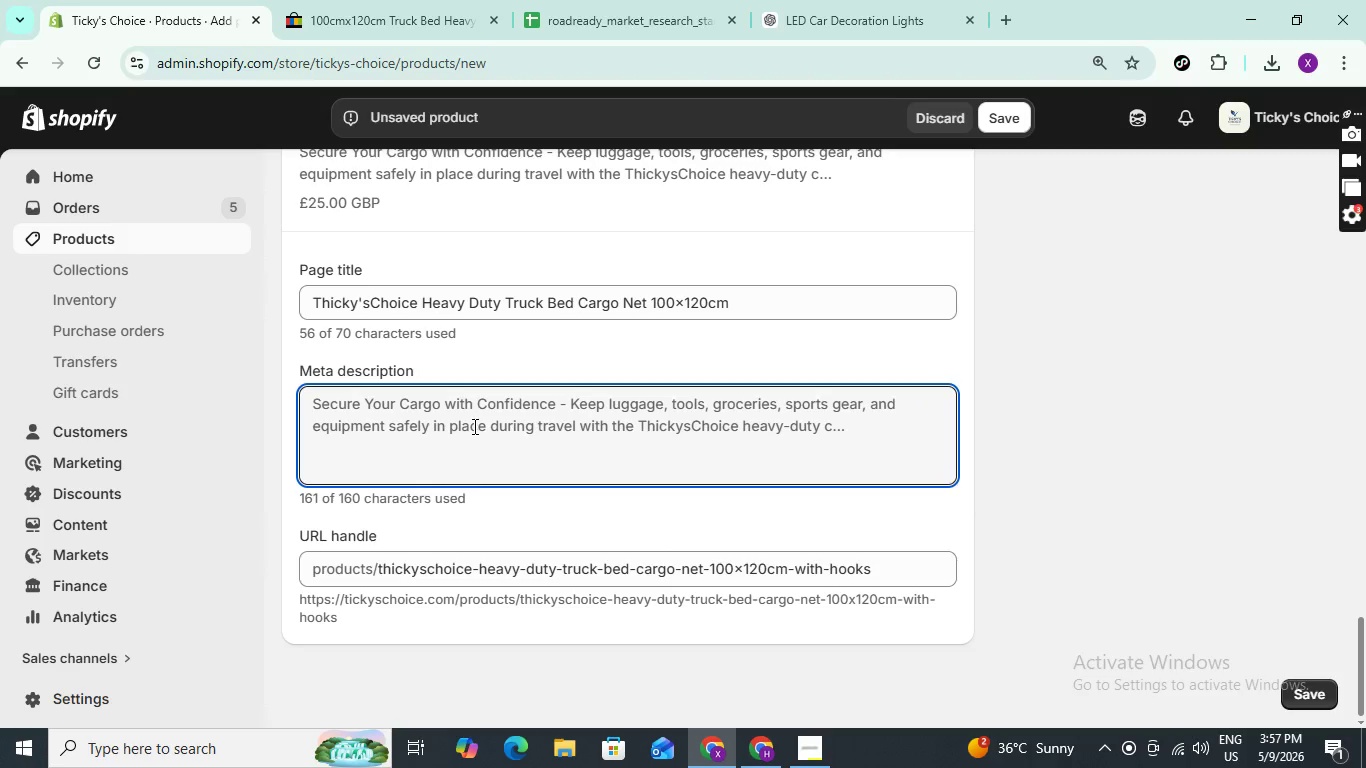 
type(Shop Thicky')
key(Backspace)
 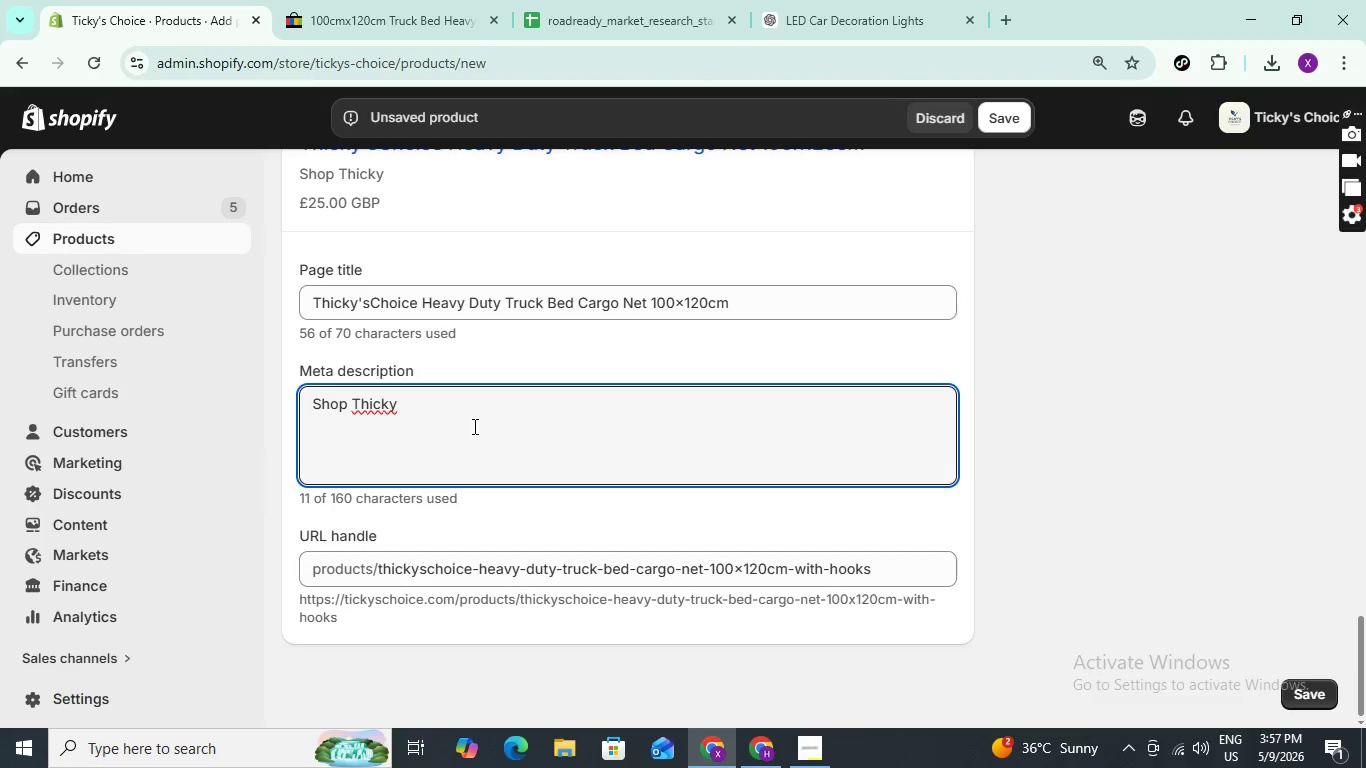 
type('sChoice )
 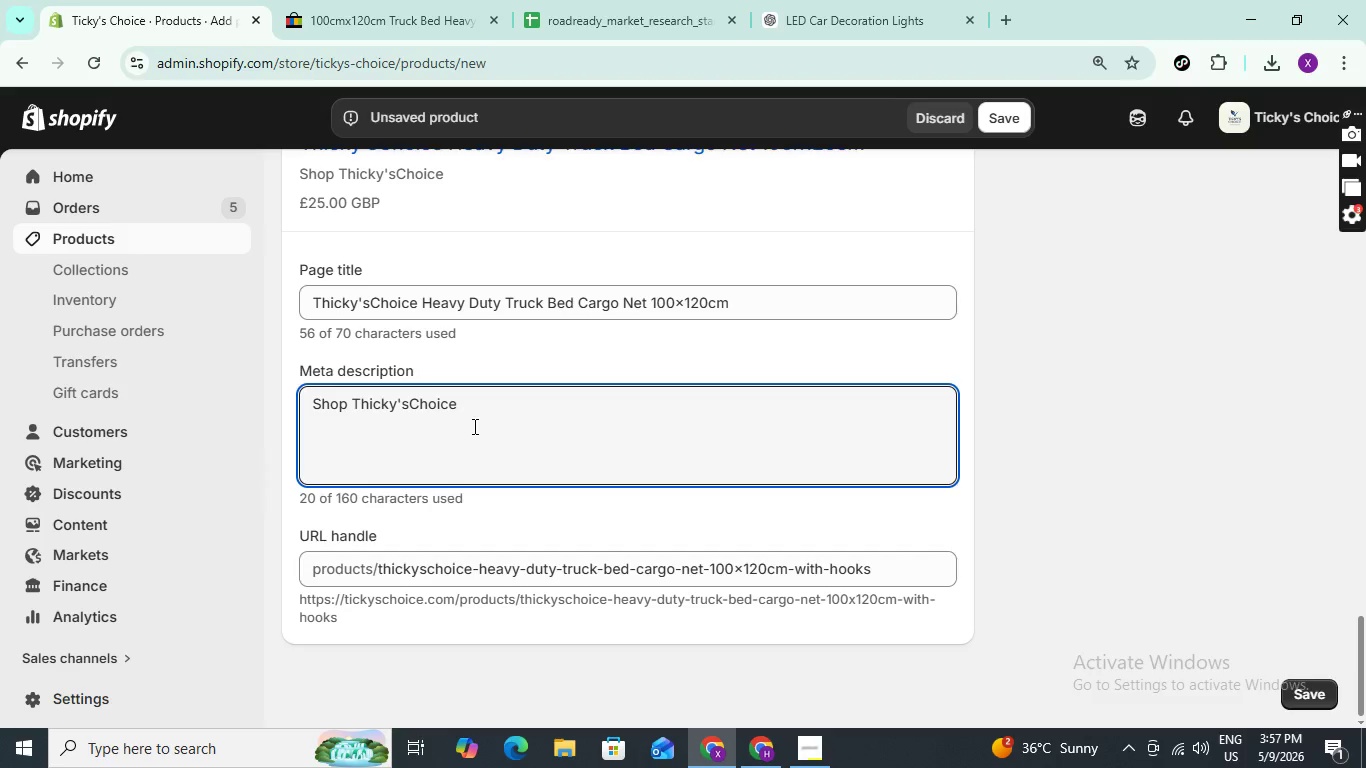 
scroll: coordinate [541, 462], scroll_direction: up, amount: 26.0
 